 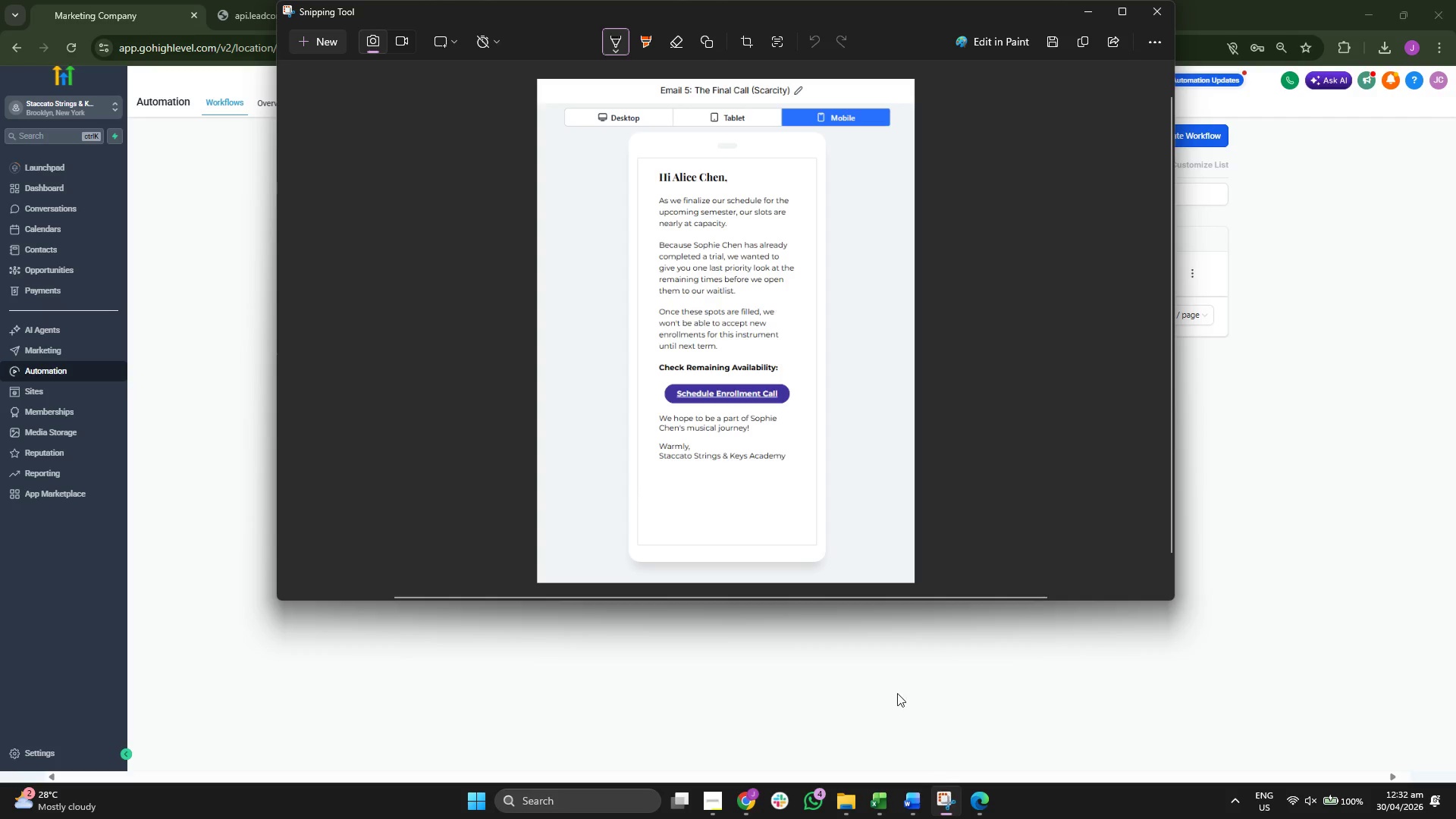 
left_click([309, 48])
 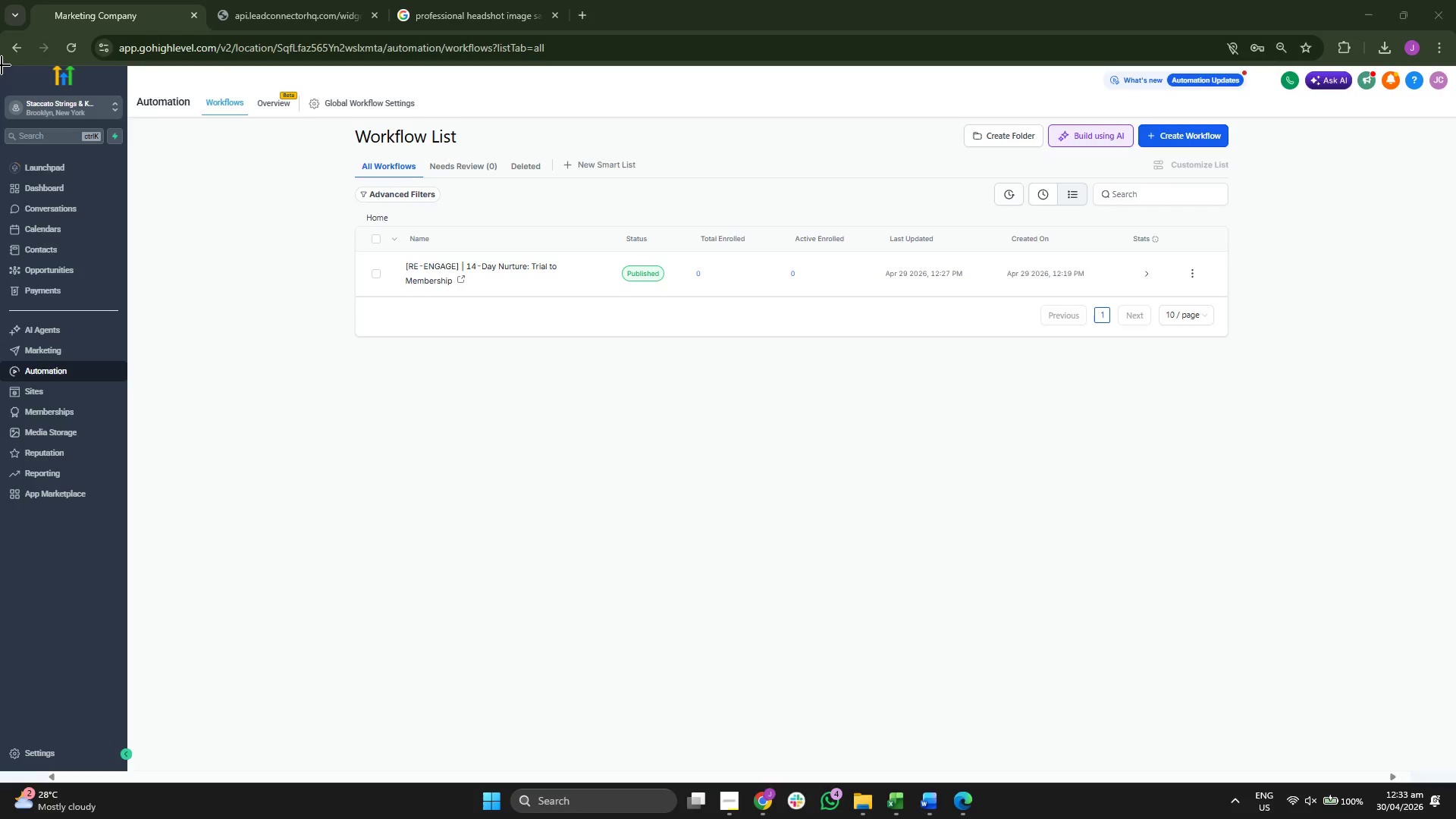 
left_click_drag(start_coordinate=[1, 65], to_coordinate=[1455, 783])
 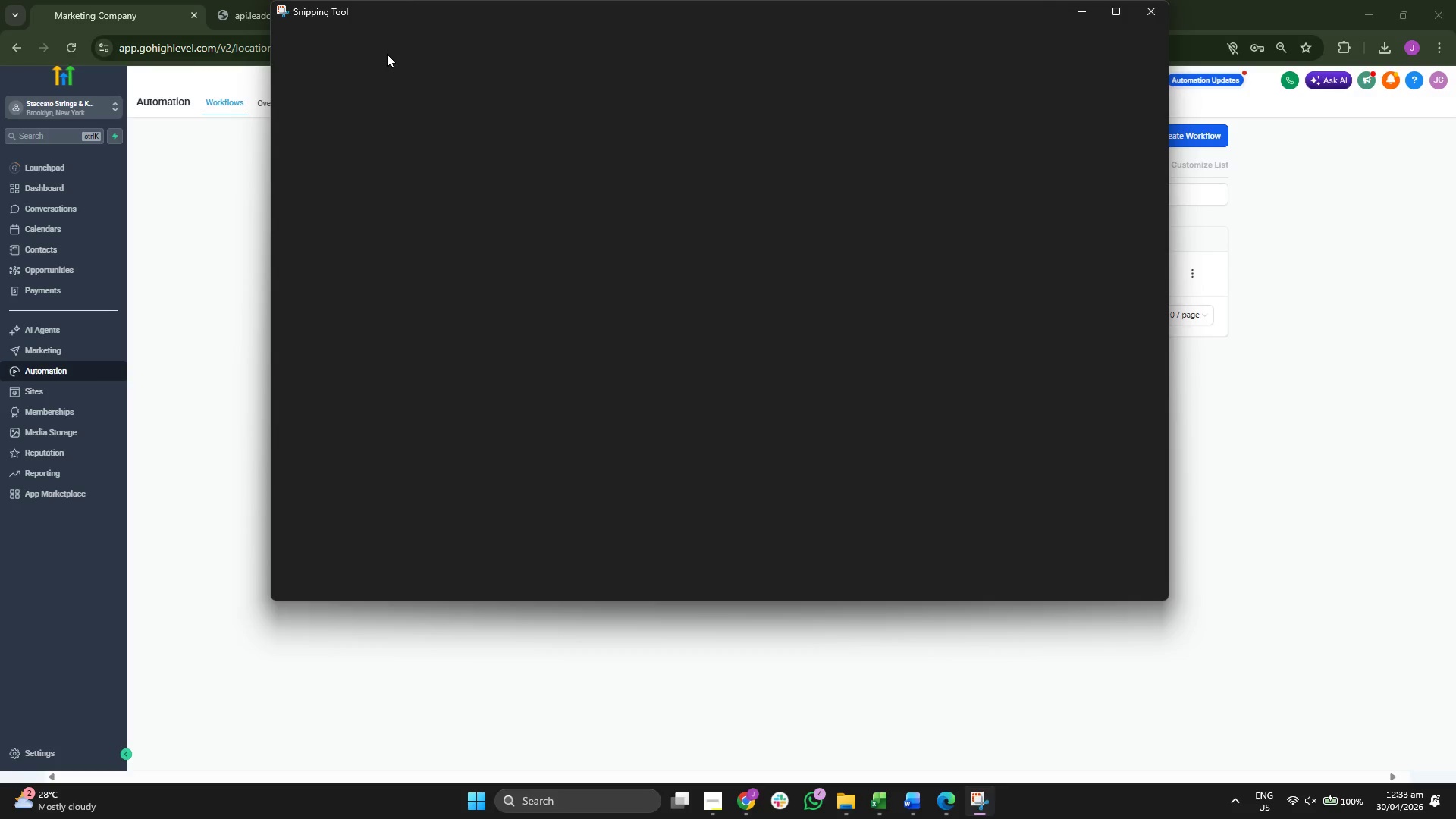 
left_click([399, 42])
 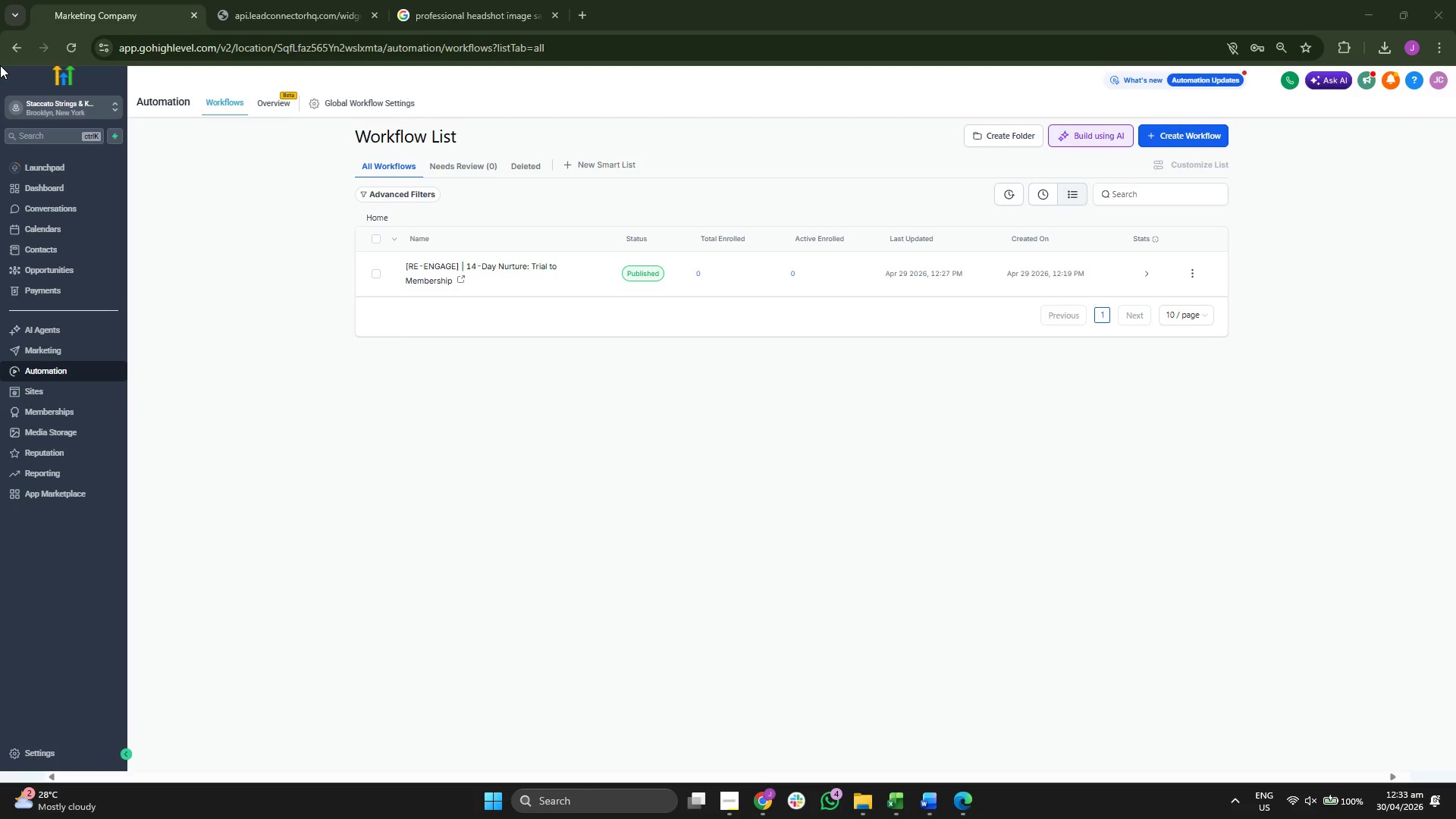 
left_click_drag(start_coordinate=[0, 64], to_coordinate=[1452, 783])
 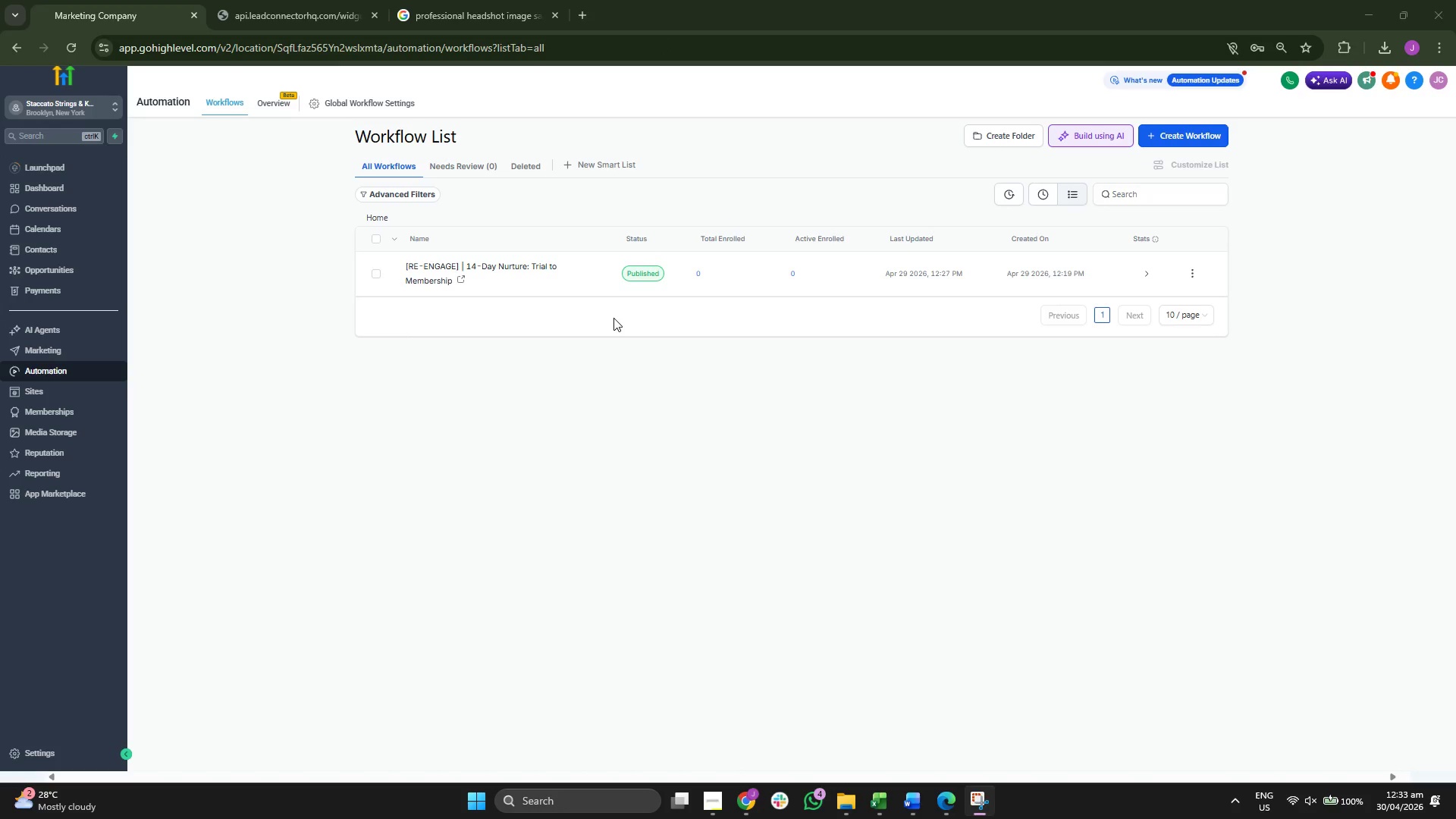 
wait(10.25)
 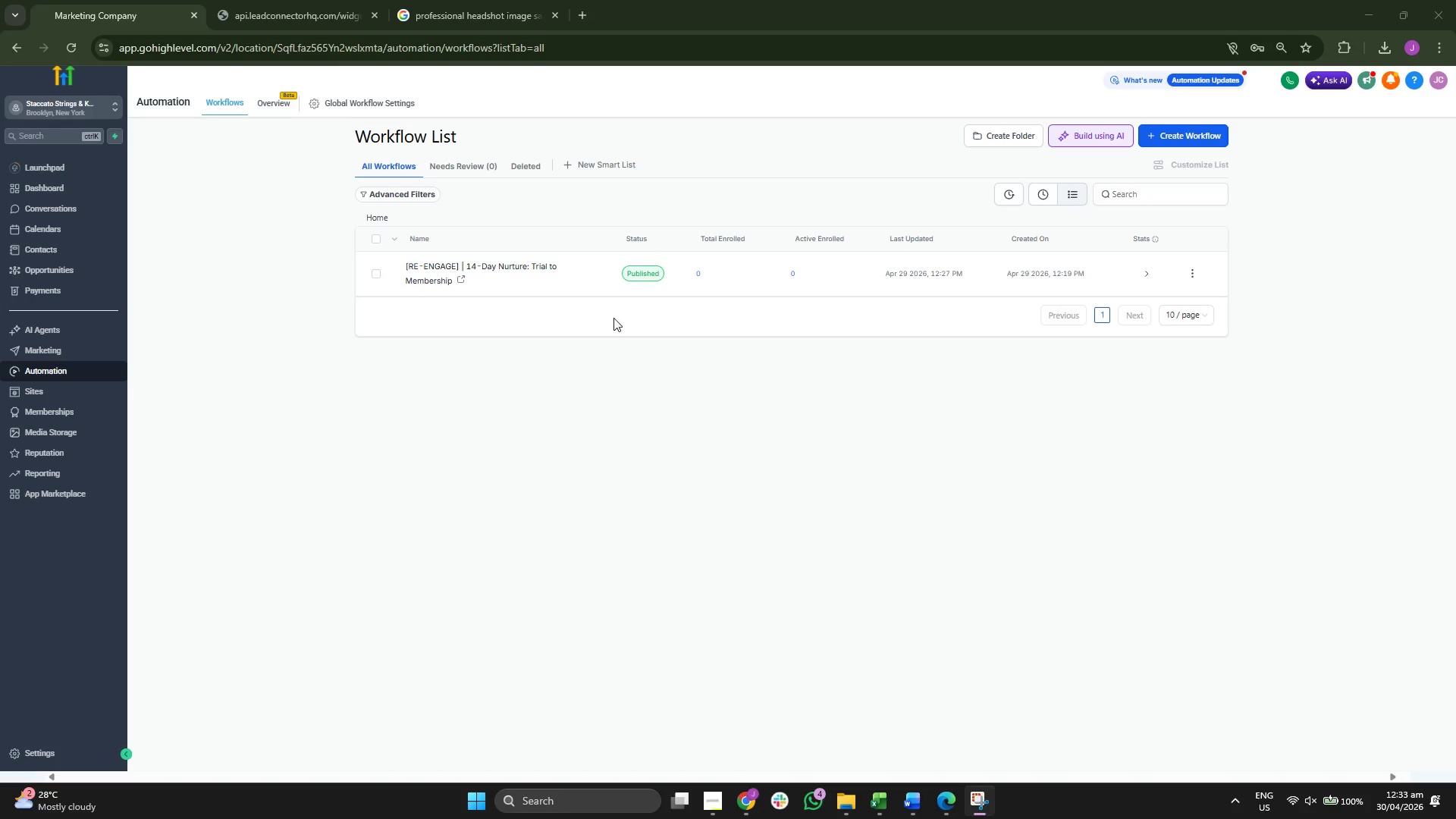 
key(Mute)
 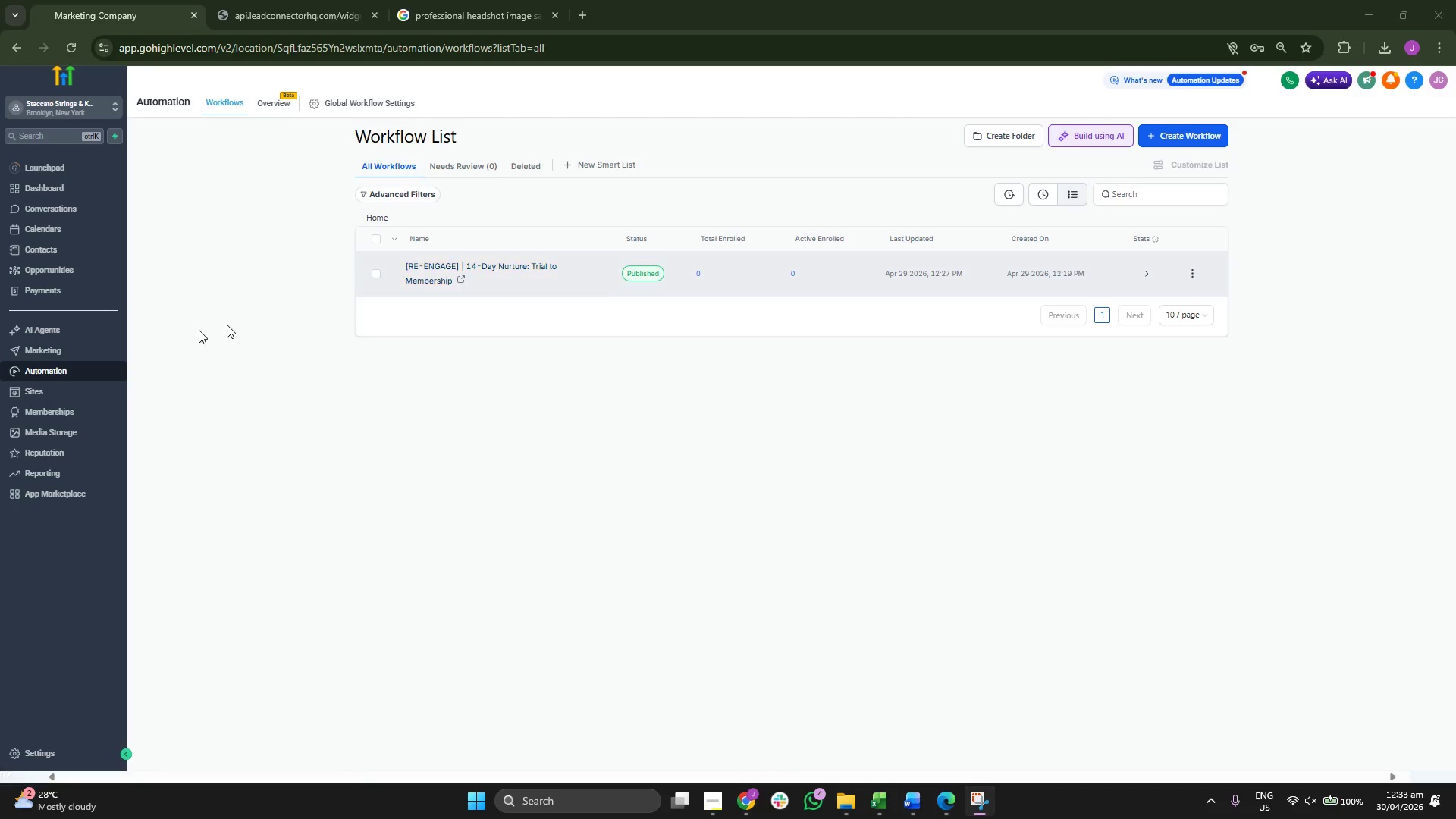 
wait(5.09)
 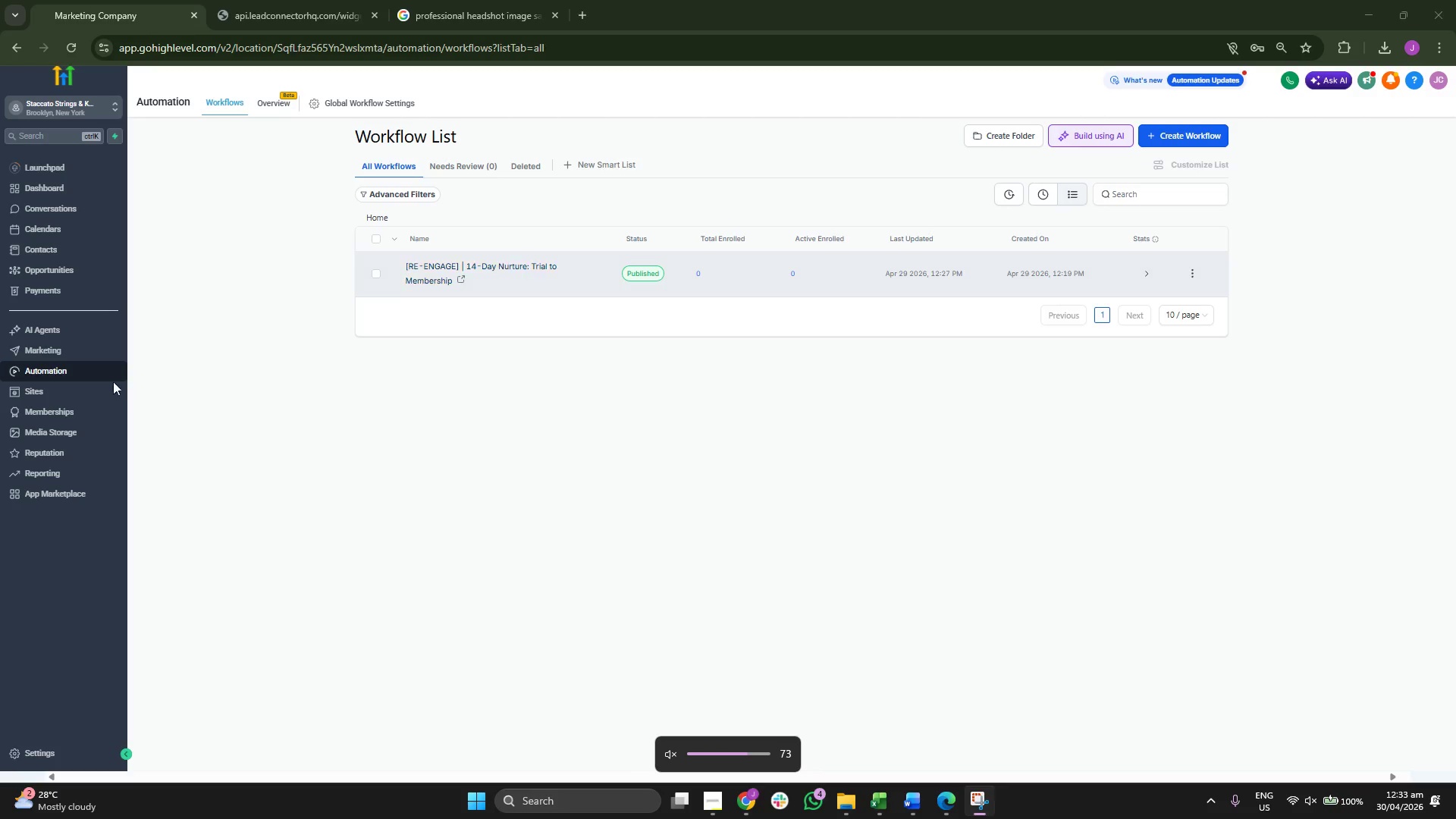 
left_click([510, 261])
 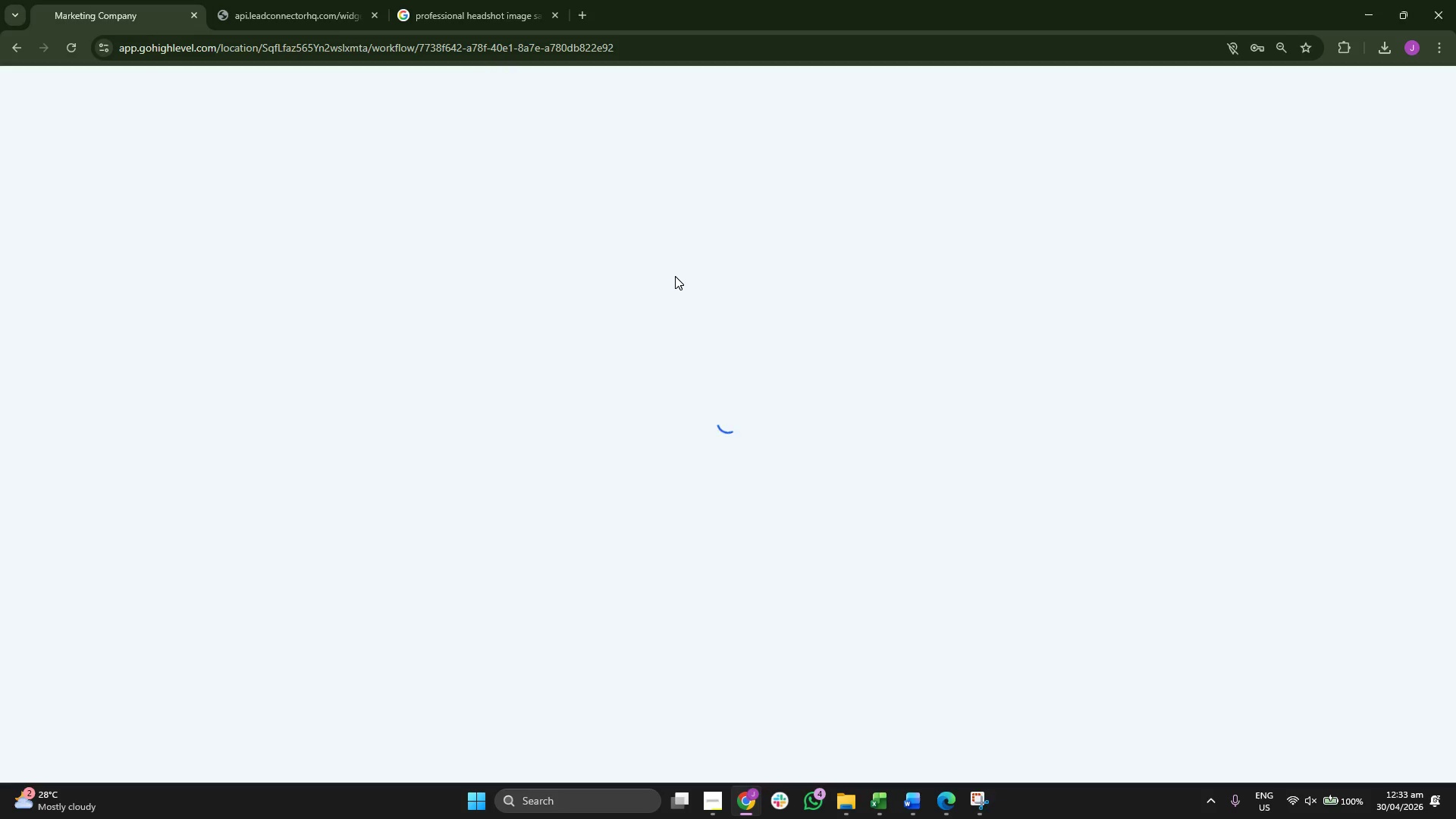 
wait(11.64)
 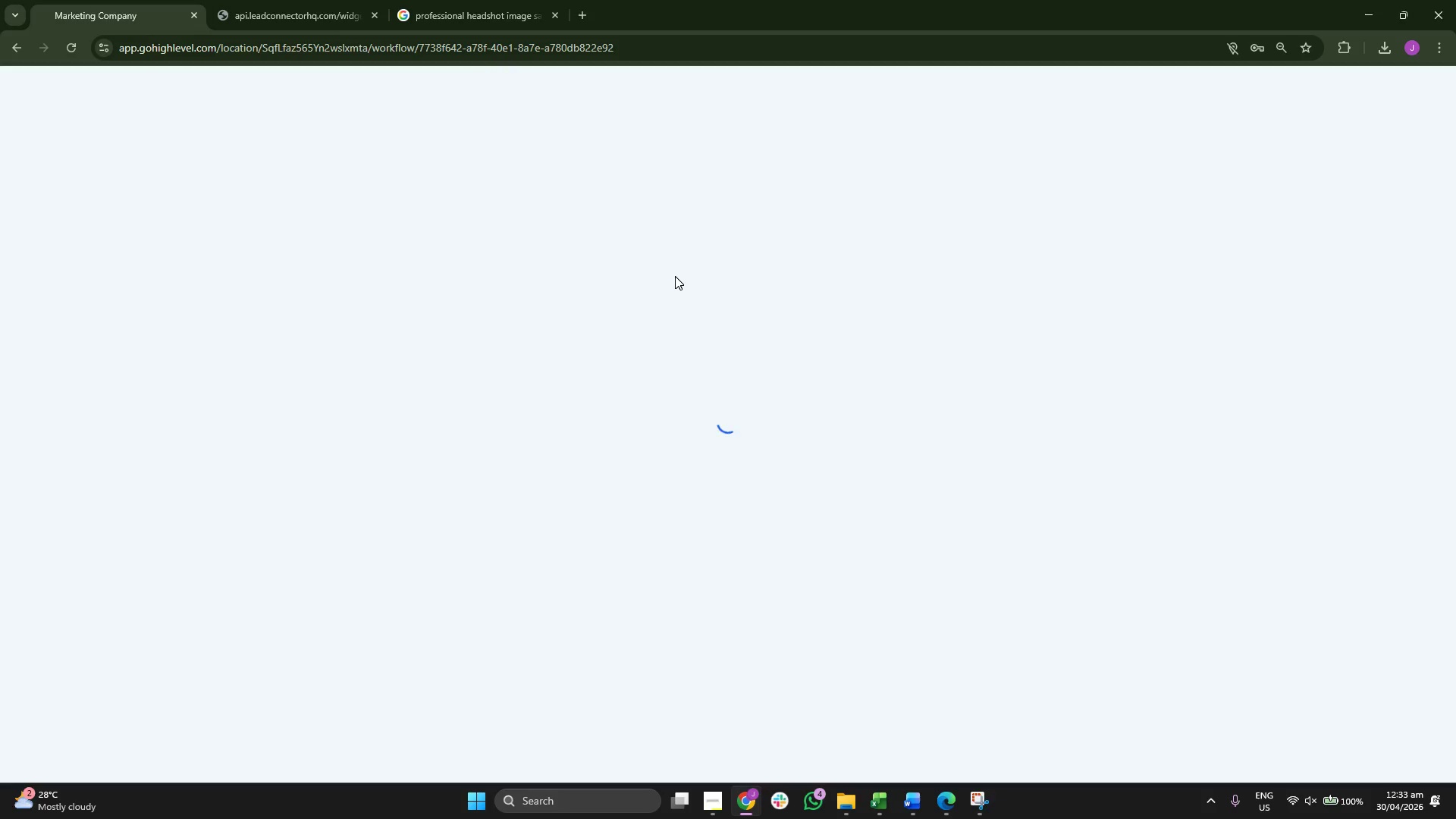 
left_click([62, 667])
 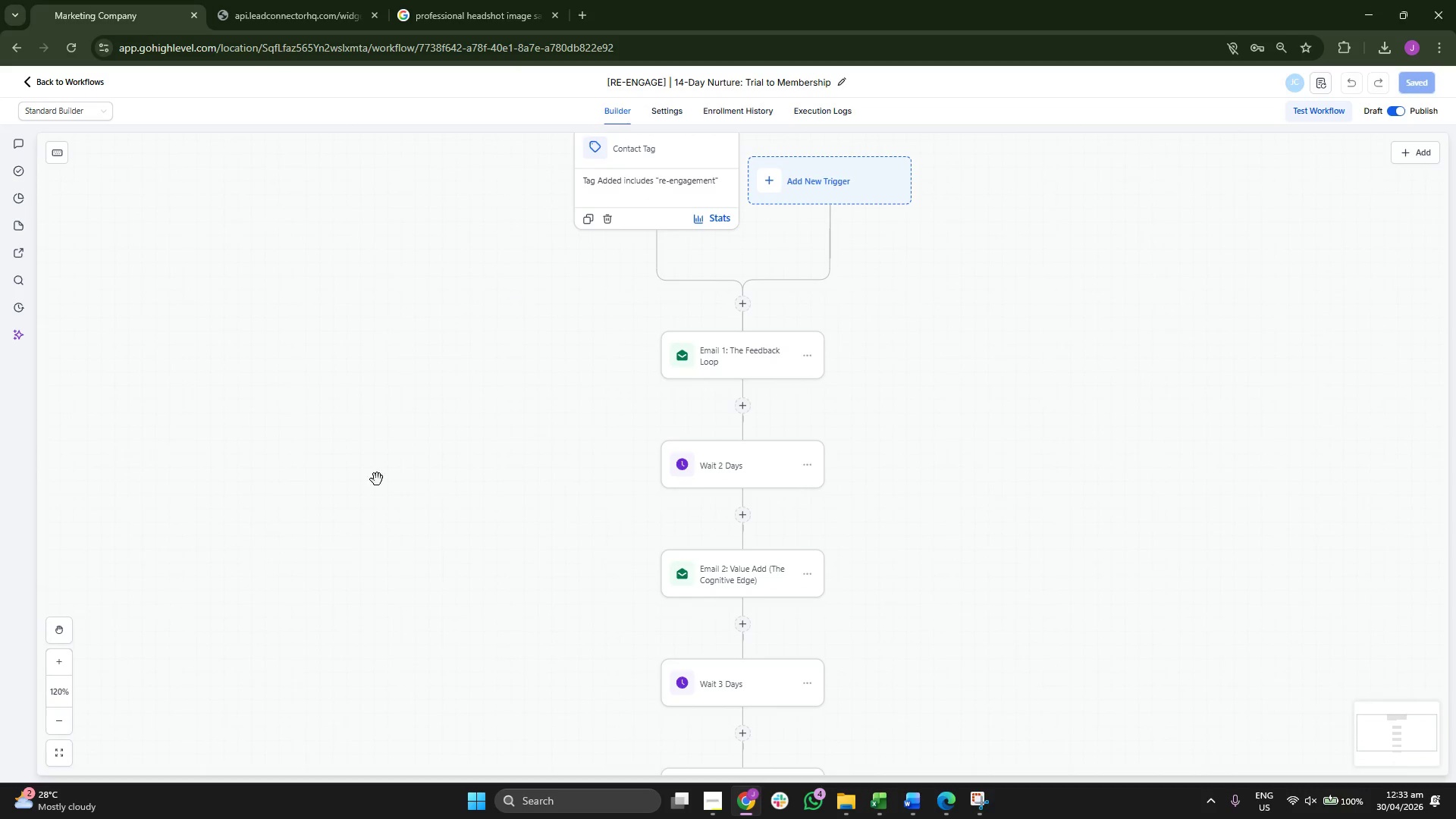 
left_click_drag(start_coordinate=[422, 464], to_coordinate=[334, 547])
 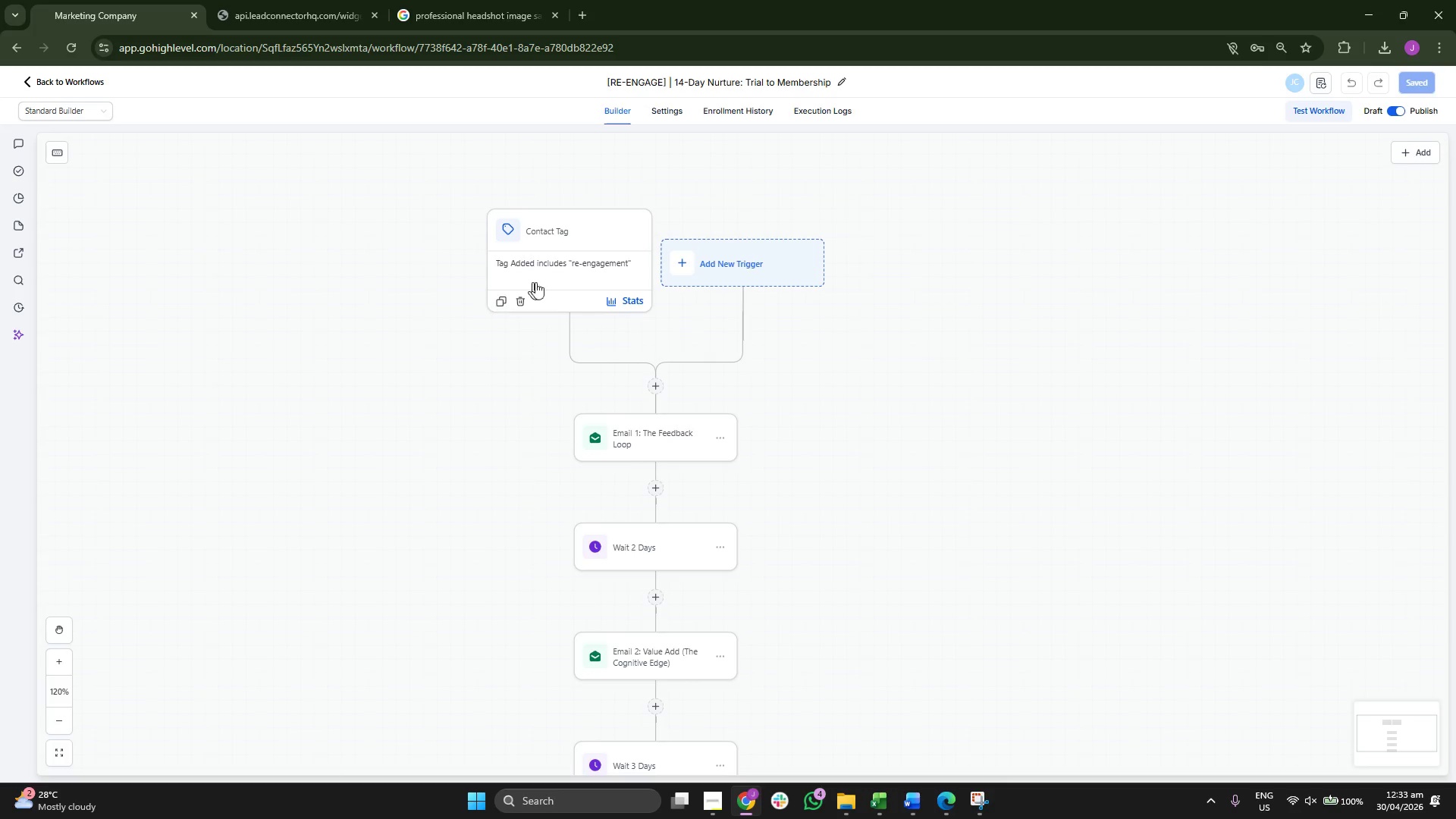 
left_click([570, 271])
 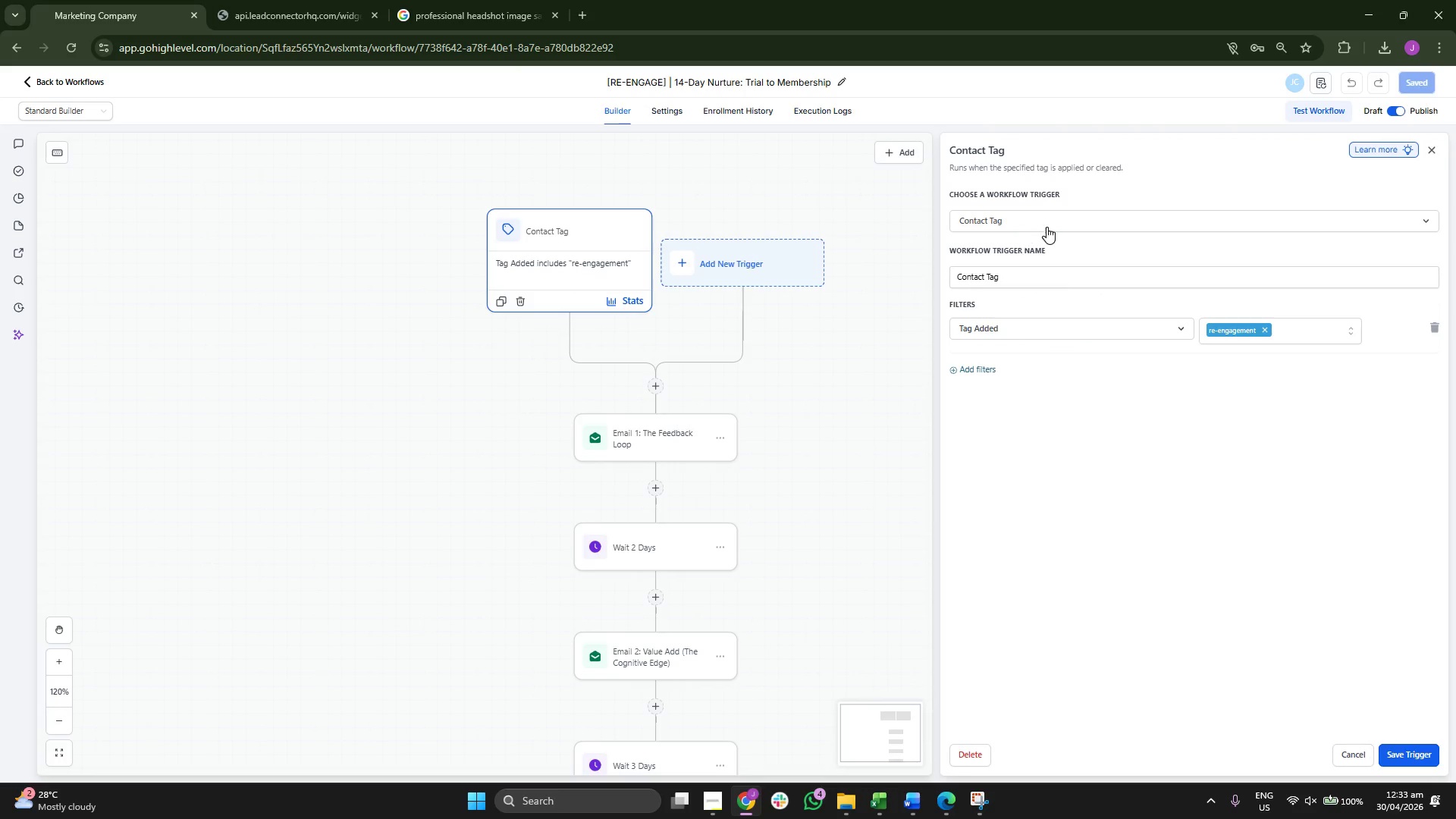 
scroll: coordinate [827, 382], scroll_direction: down, amount: 1.0
 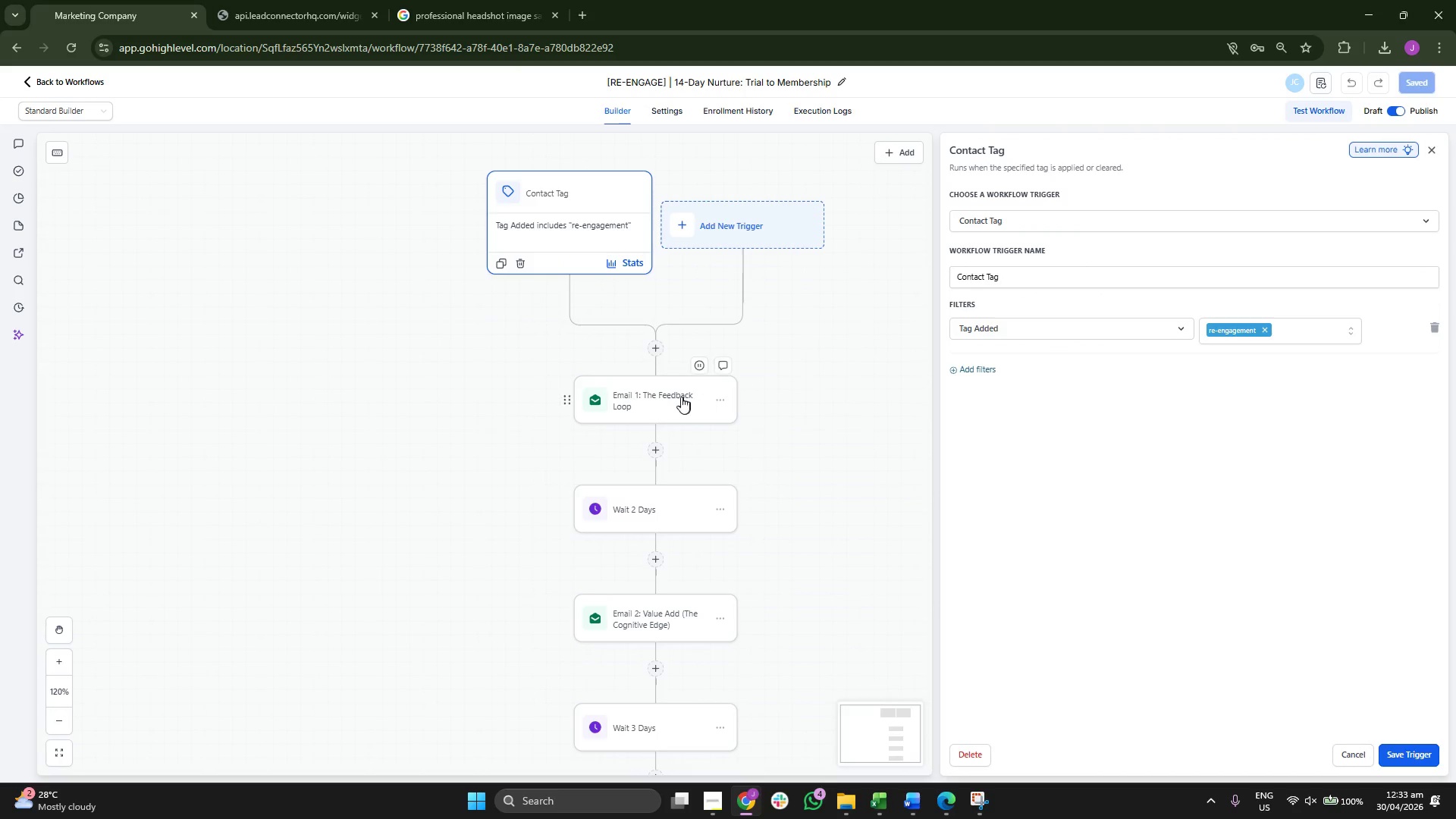 
left_click([678, 397])
 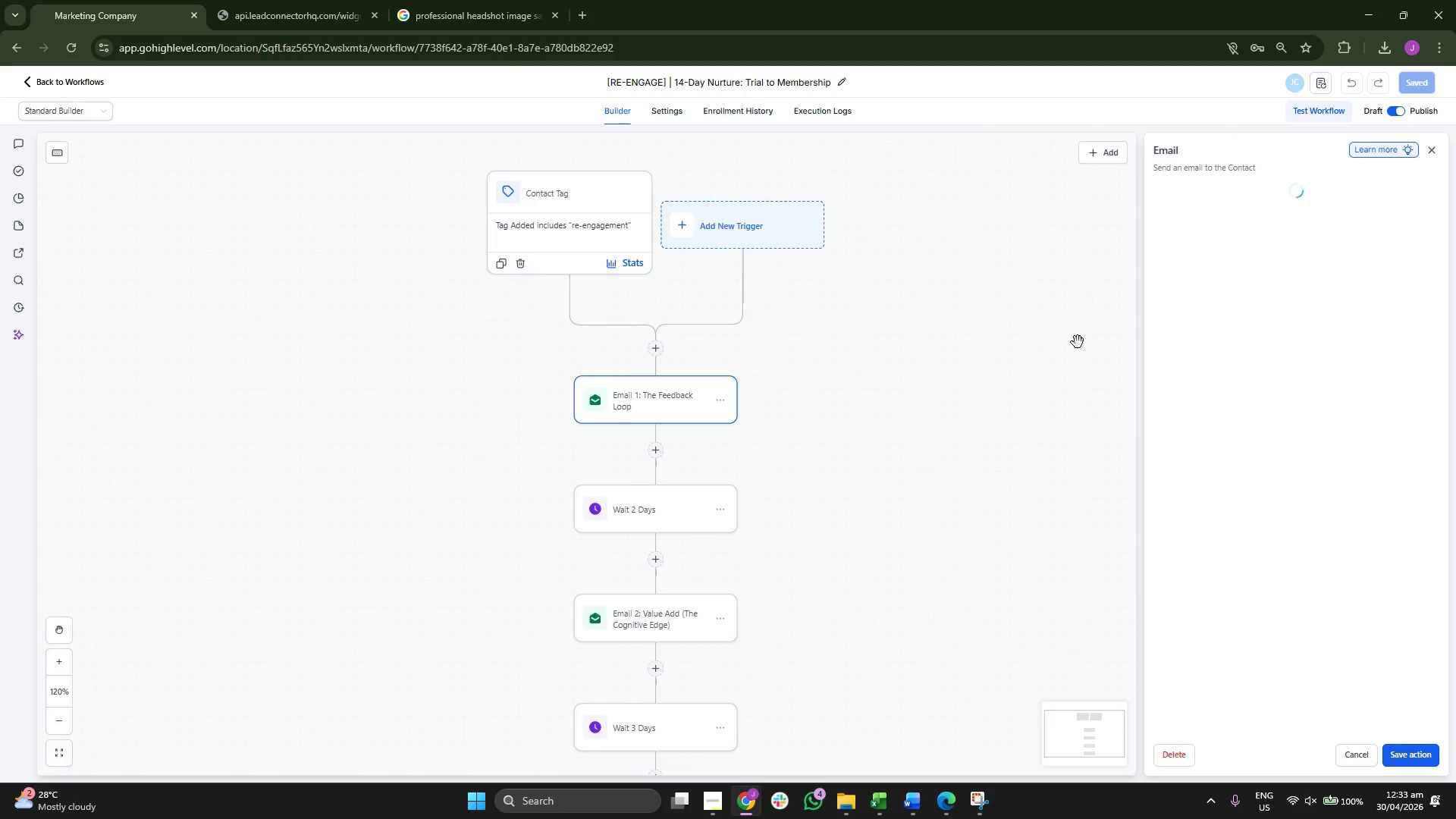 
left_click_drag(start_coordinate=[817, 356], to_coordinate=[870, 348])
 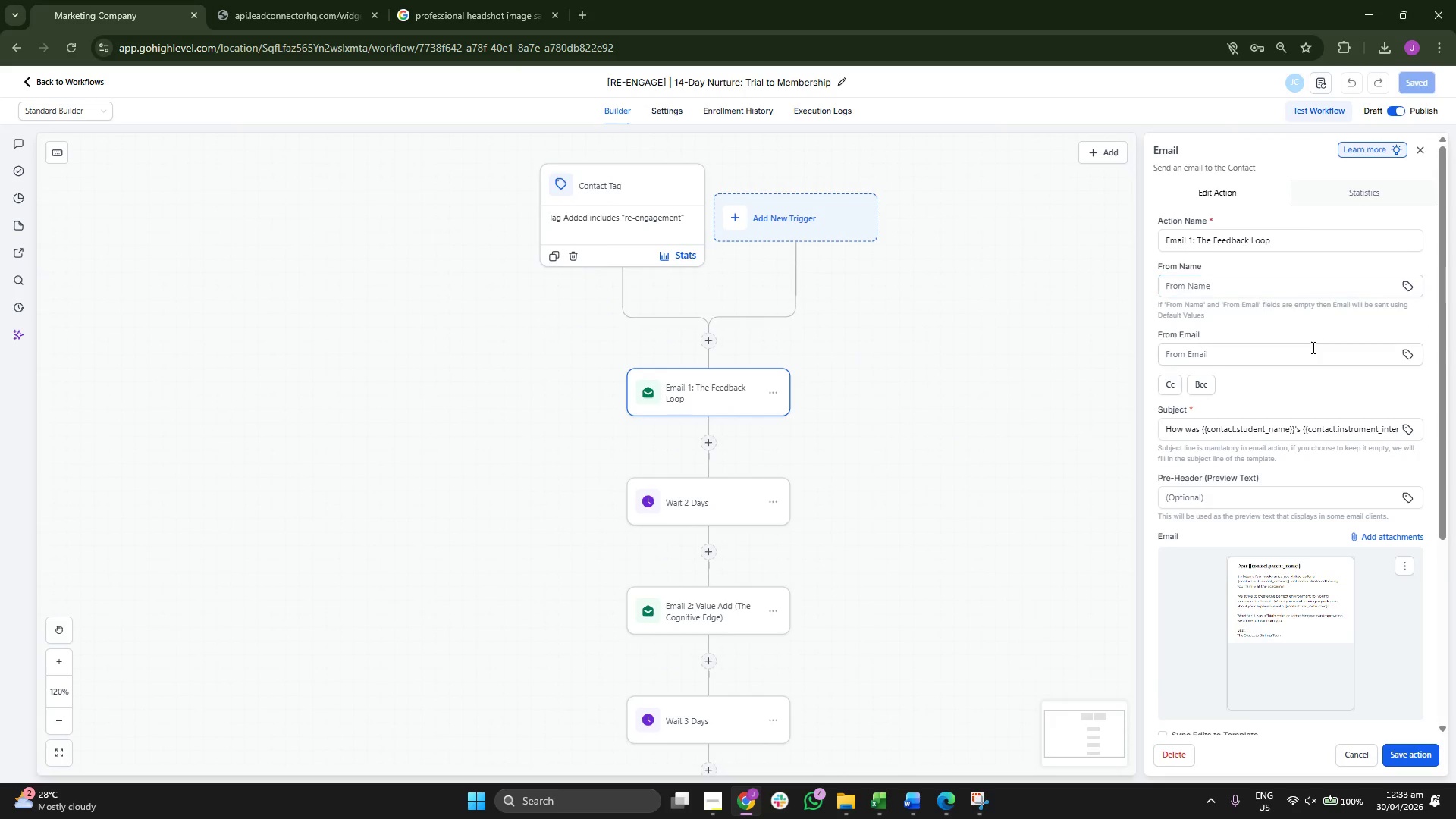 
scroll: coordinate [1312, 347], scroll_direction: down, amount: 1.0
 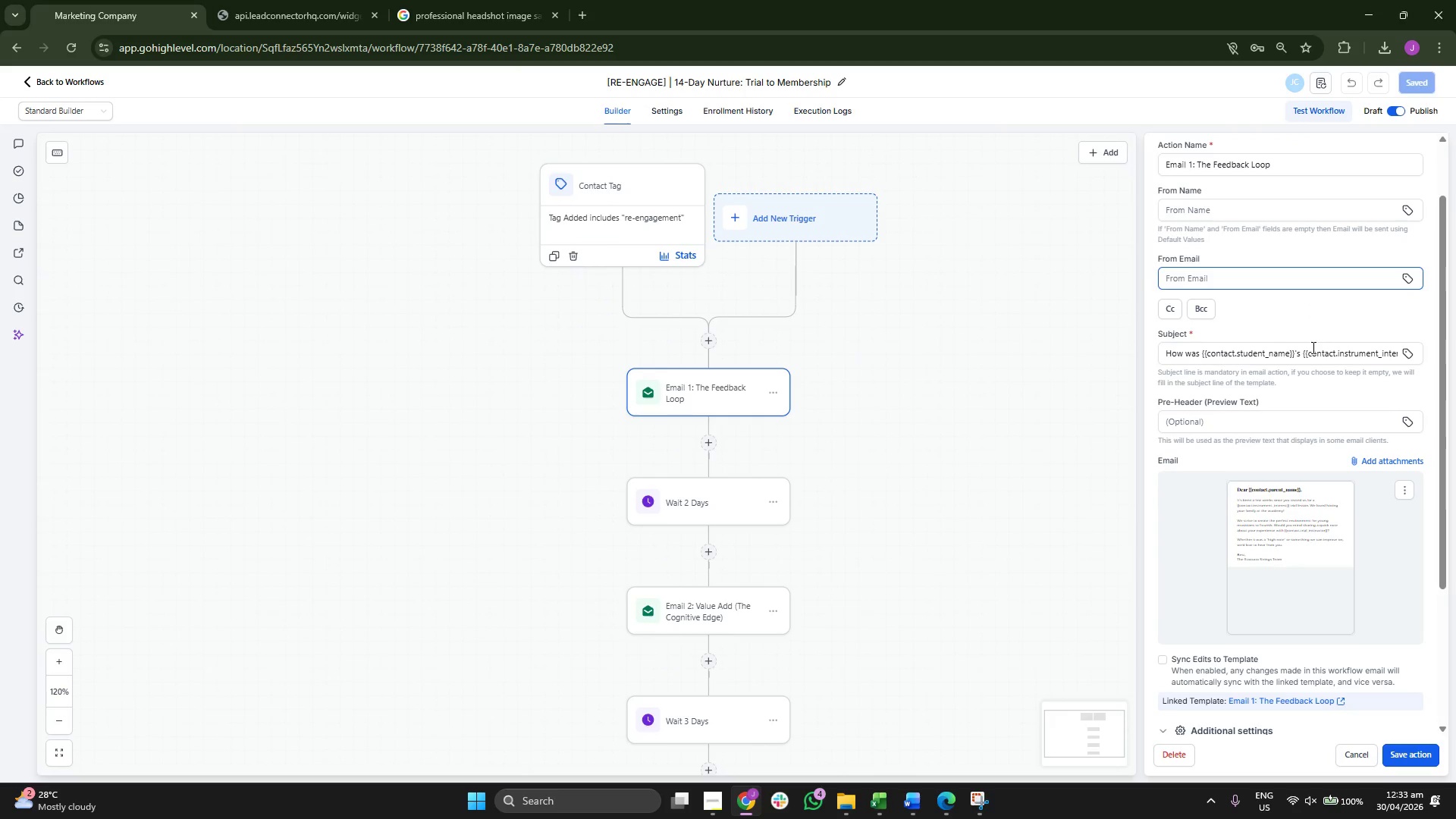 
scroll: coordinate [1312, 347], scroll_direction: up, amount: 1.0
 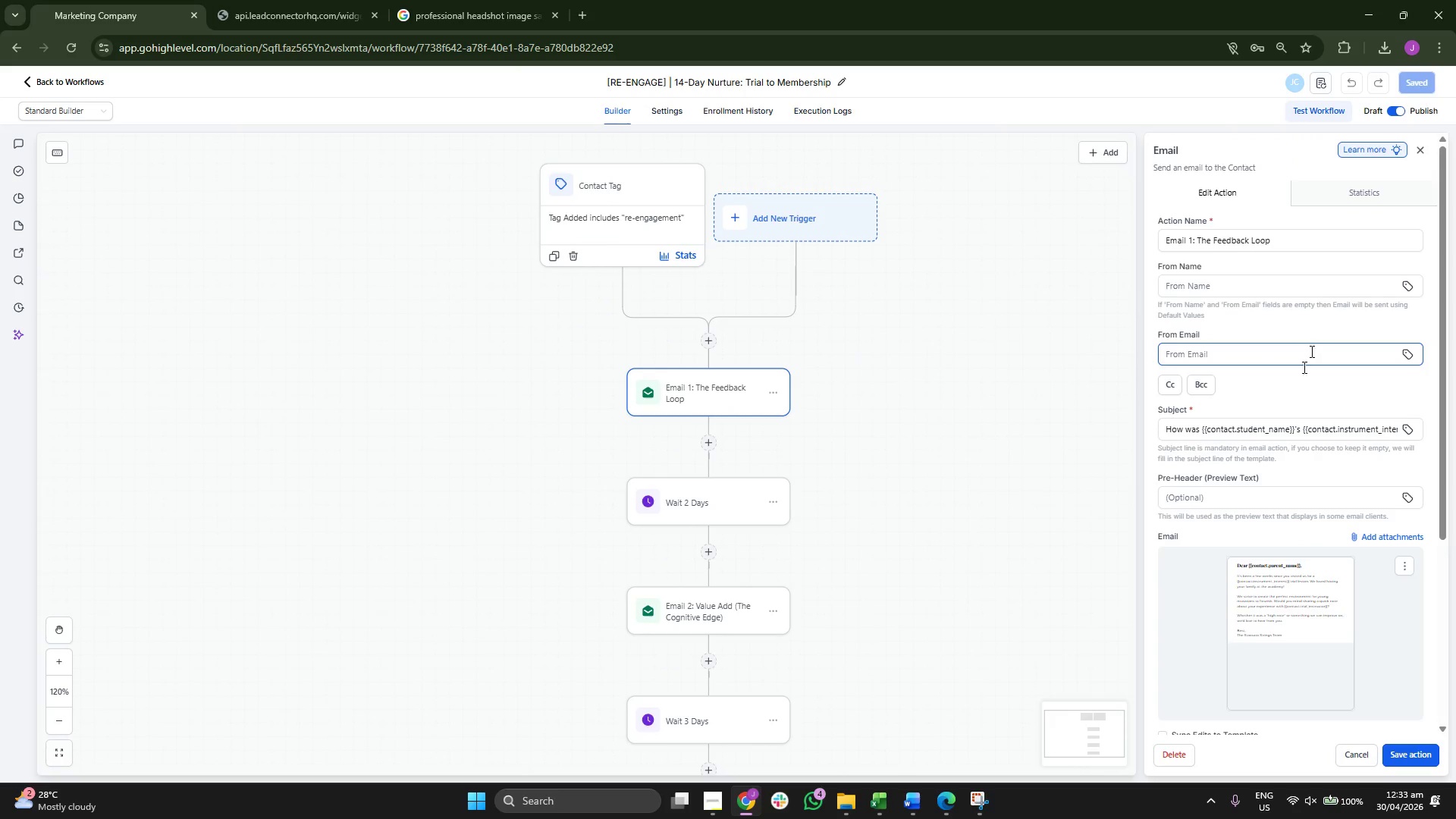 
left_click([1272, 434])
 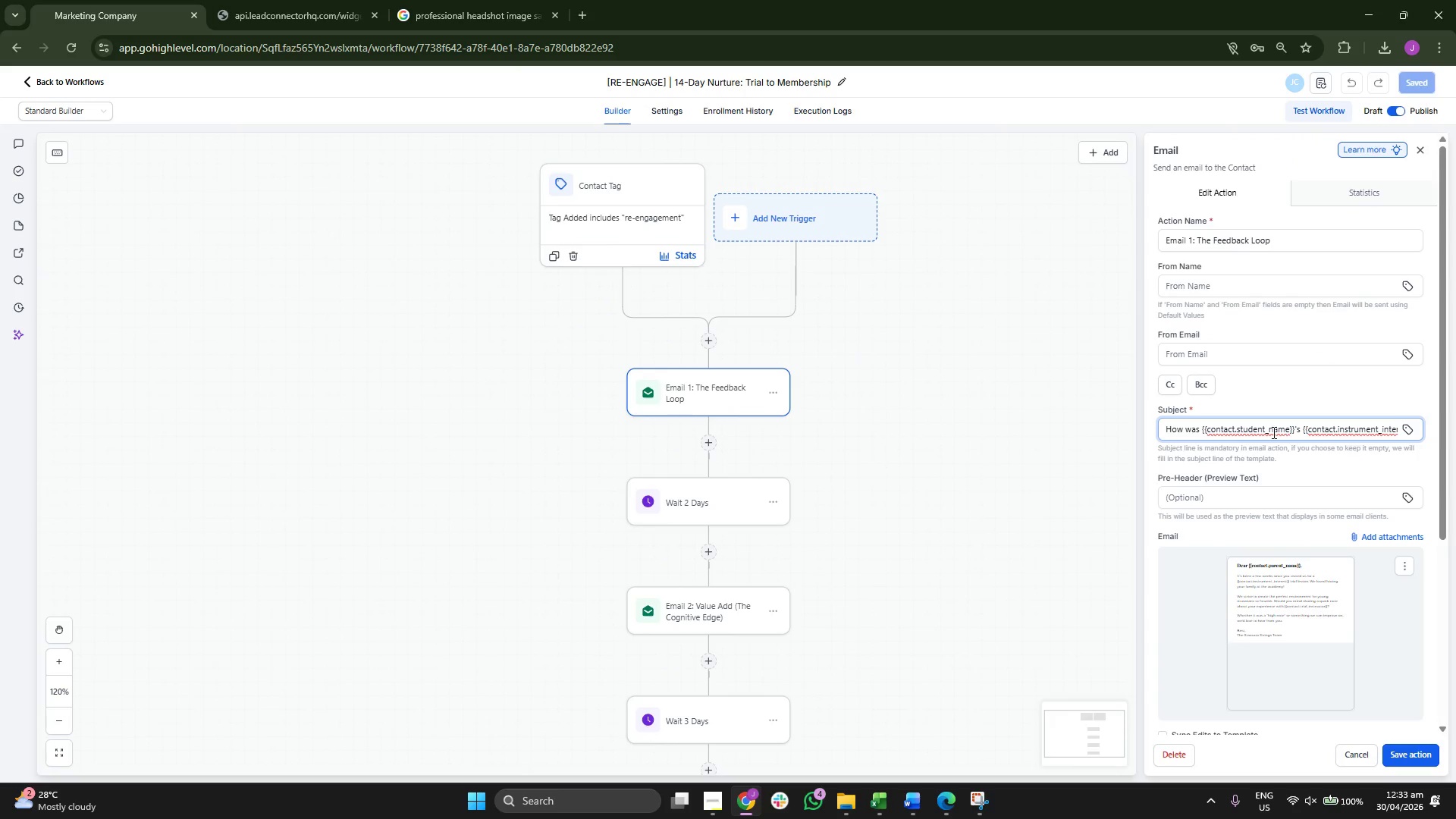 
hold_key(key=ArrowRight, duration=1.5)
 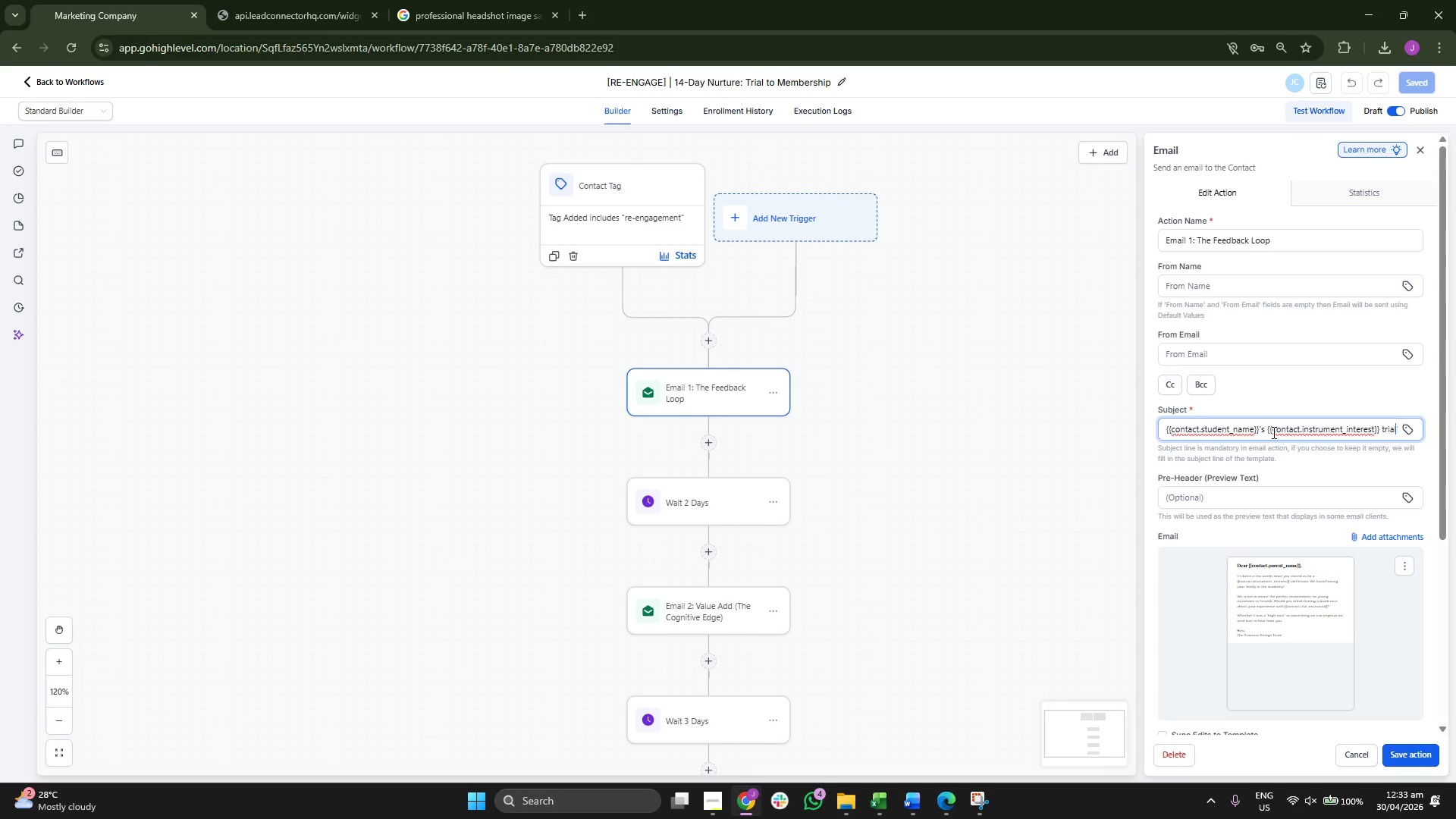 
hold_key(key=ArrowRight, duration=0.84)
 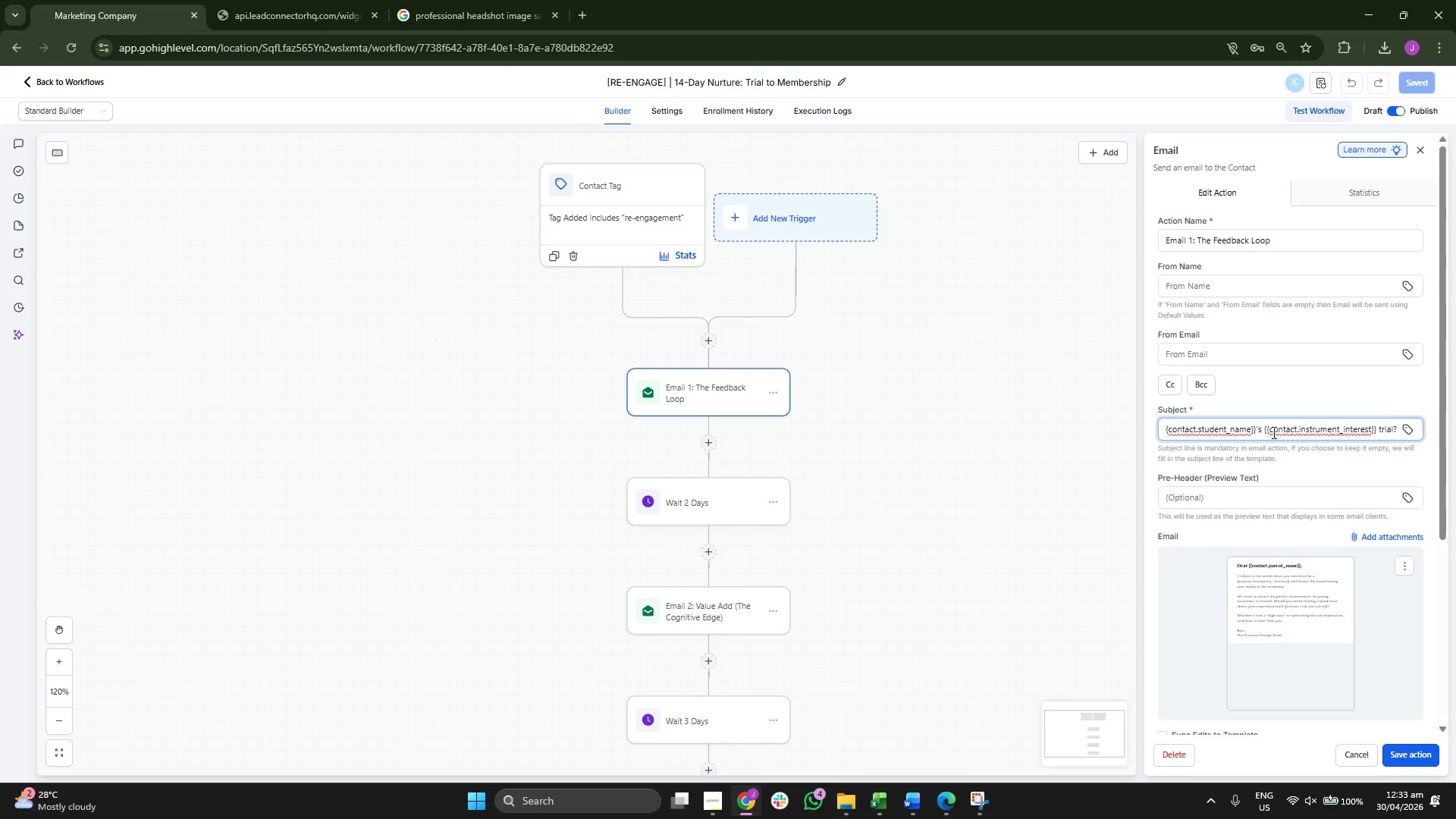 
key(ArrowLeft)
 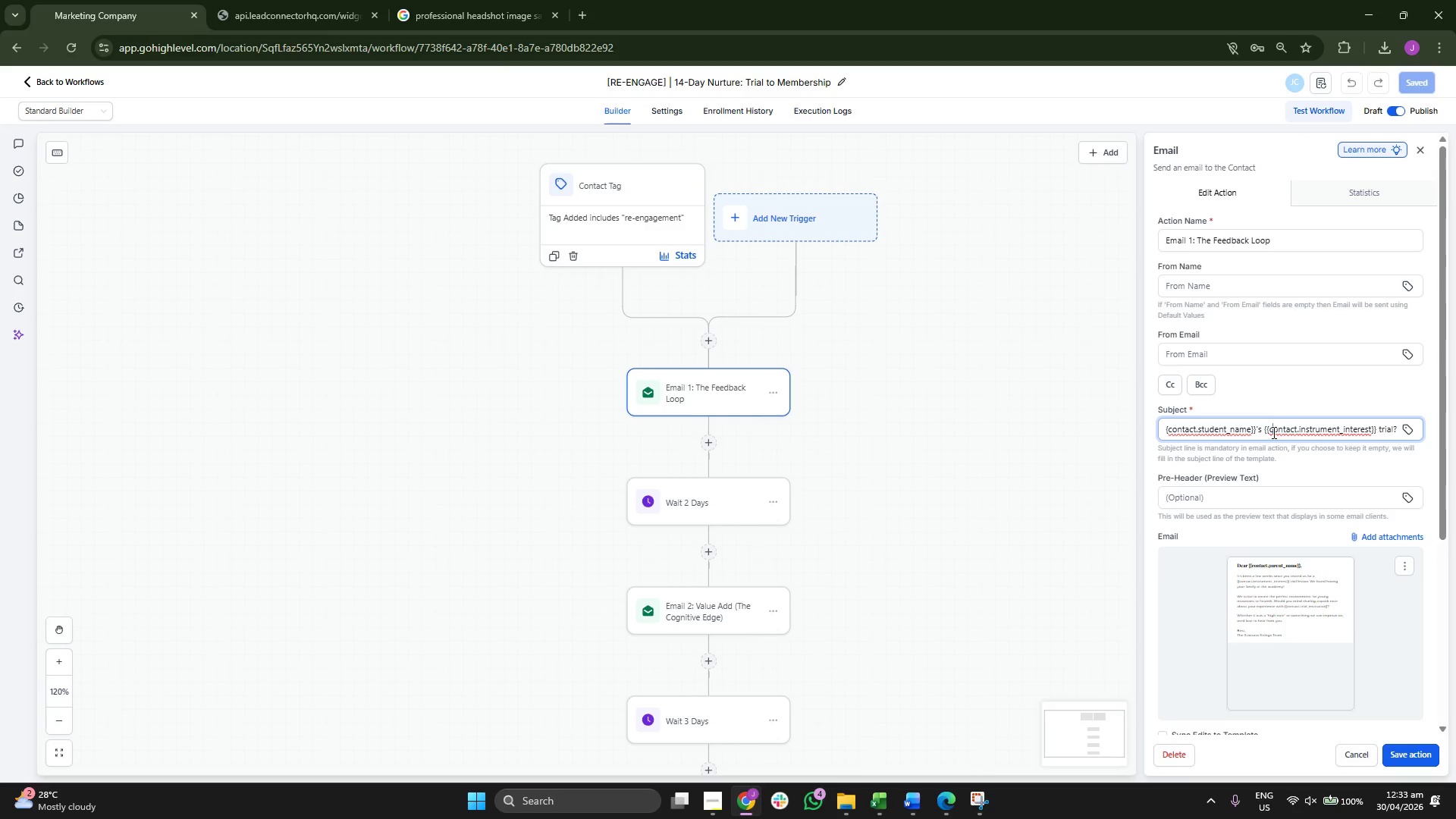 
double_click([1272, 432])
 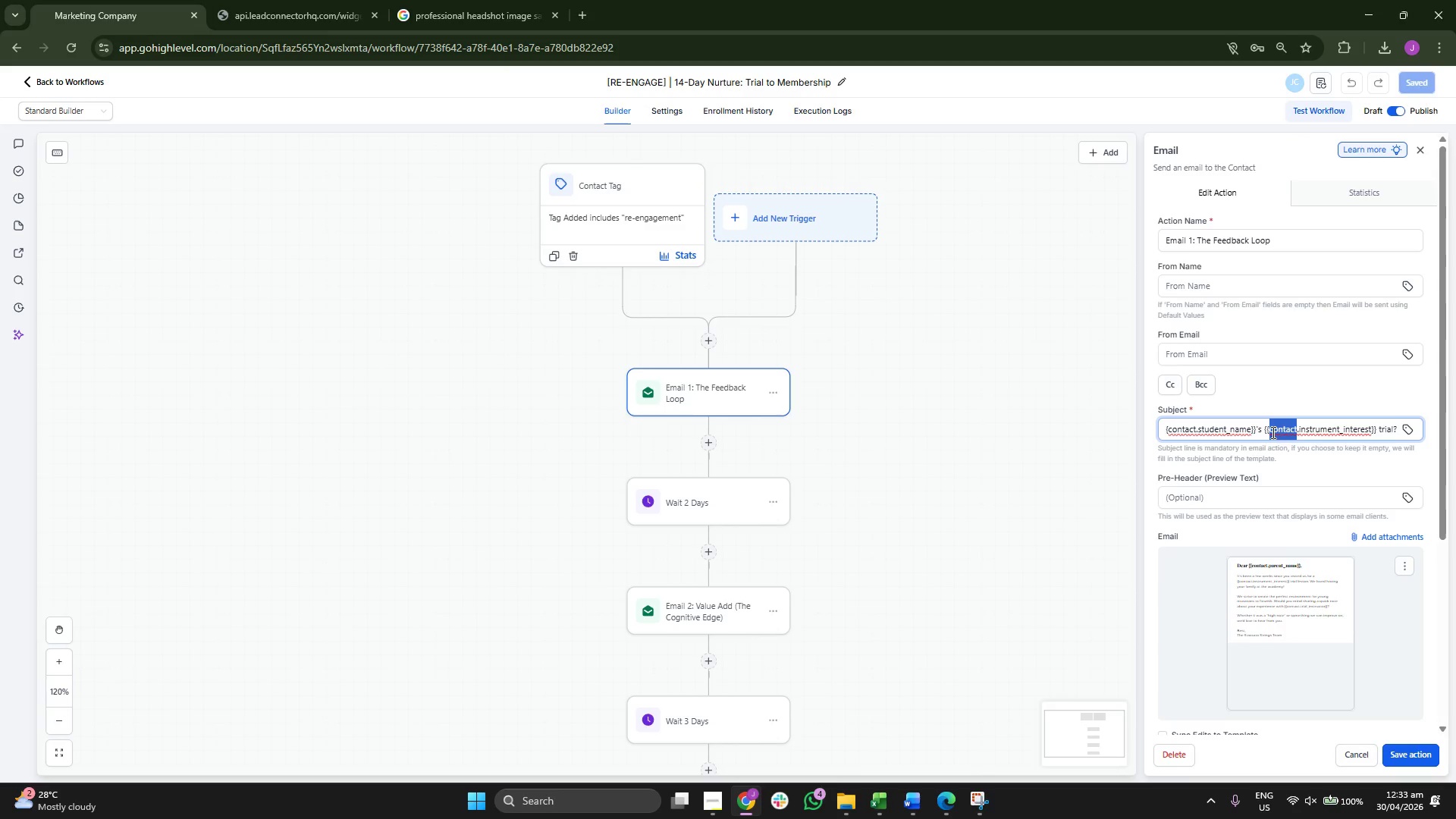 
triple_click([1272, 432])
 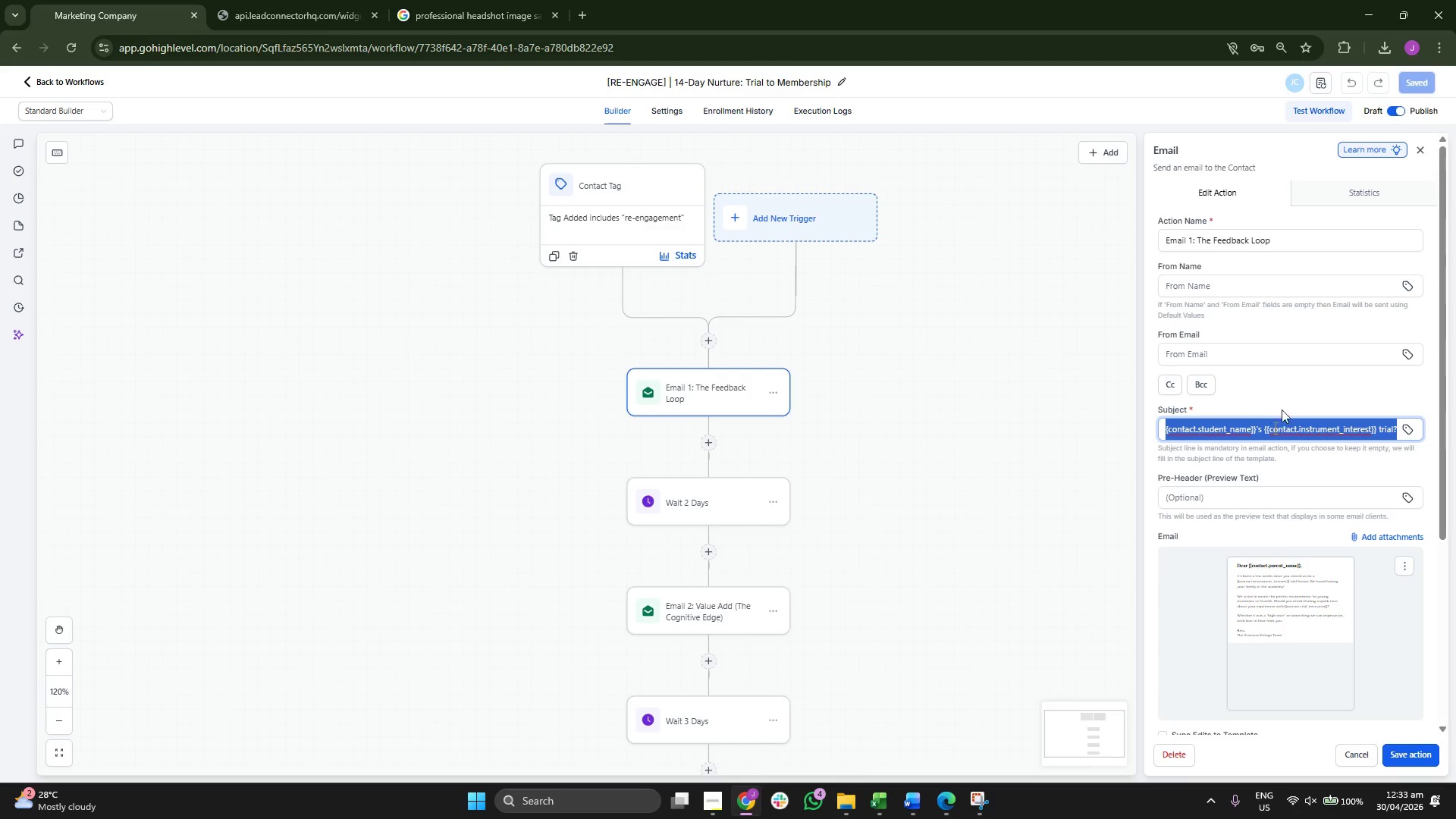 
triple_click([1284, 404])
 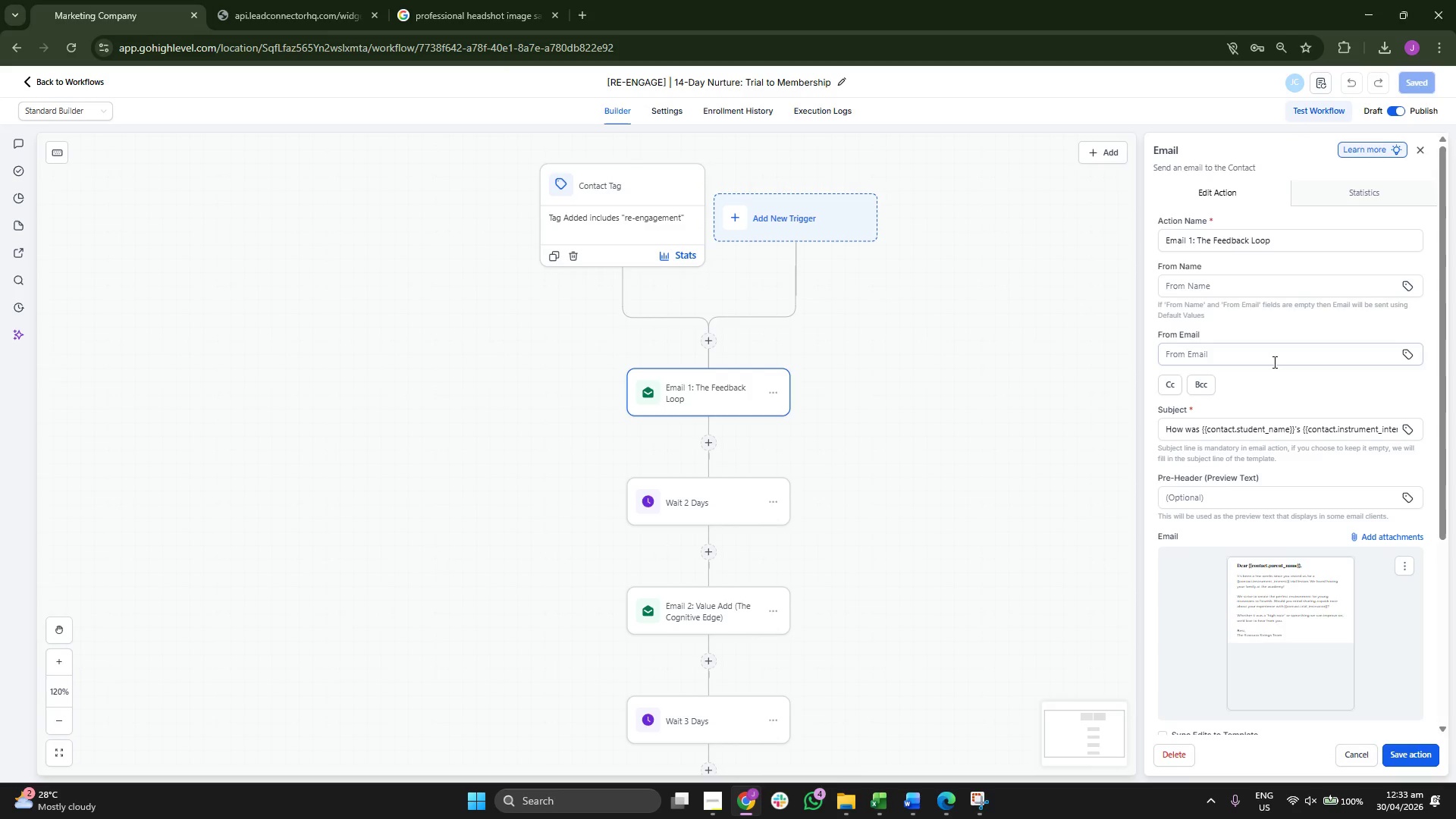 
scroll: coordinate [1273, 364], scroll_direction: down, amount: 4.0
 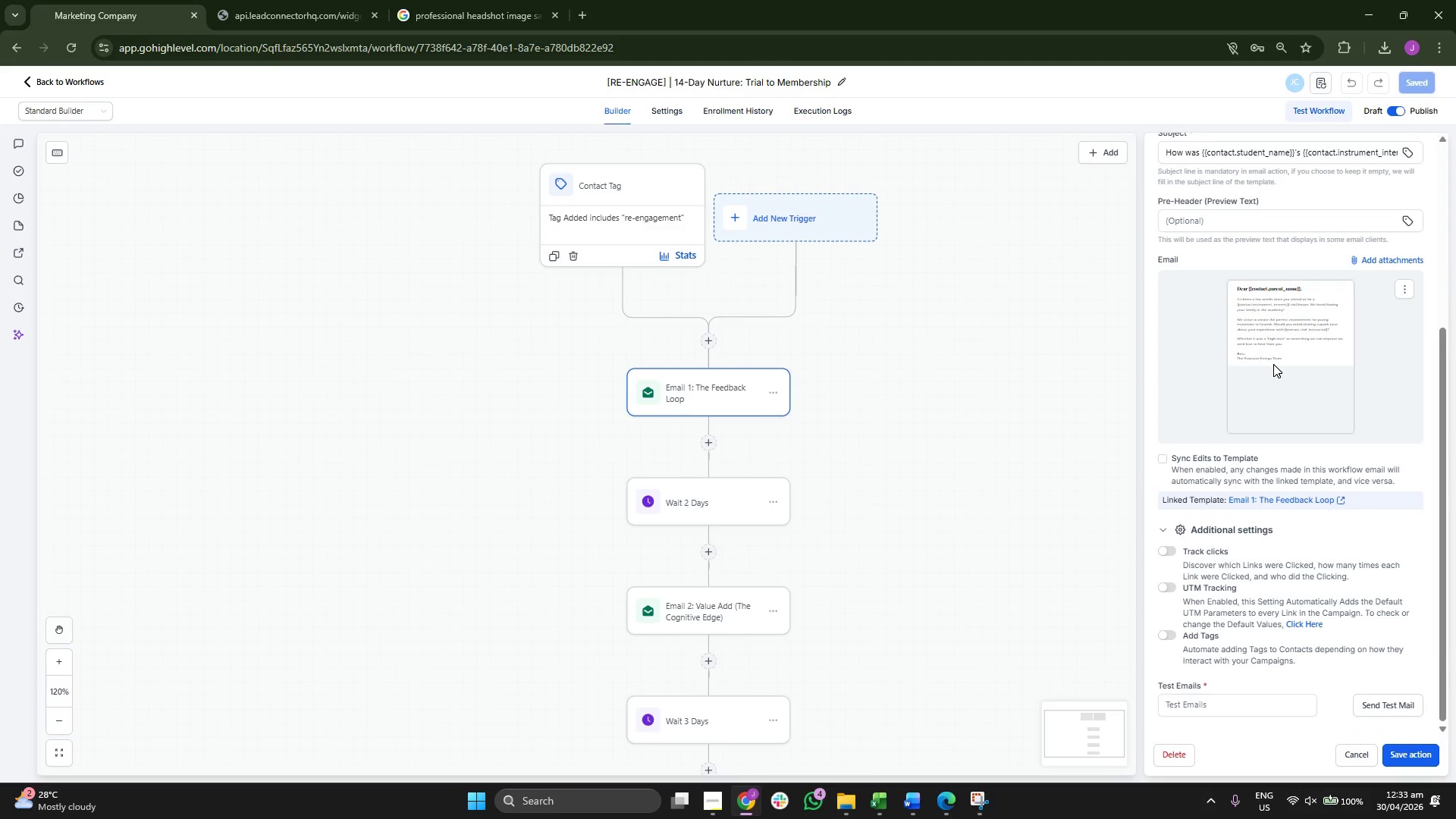 
scroll: coordinate [1273, 364], scroll_direction: up, amount: 4.0
 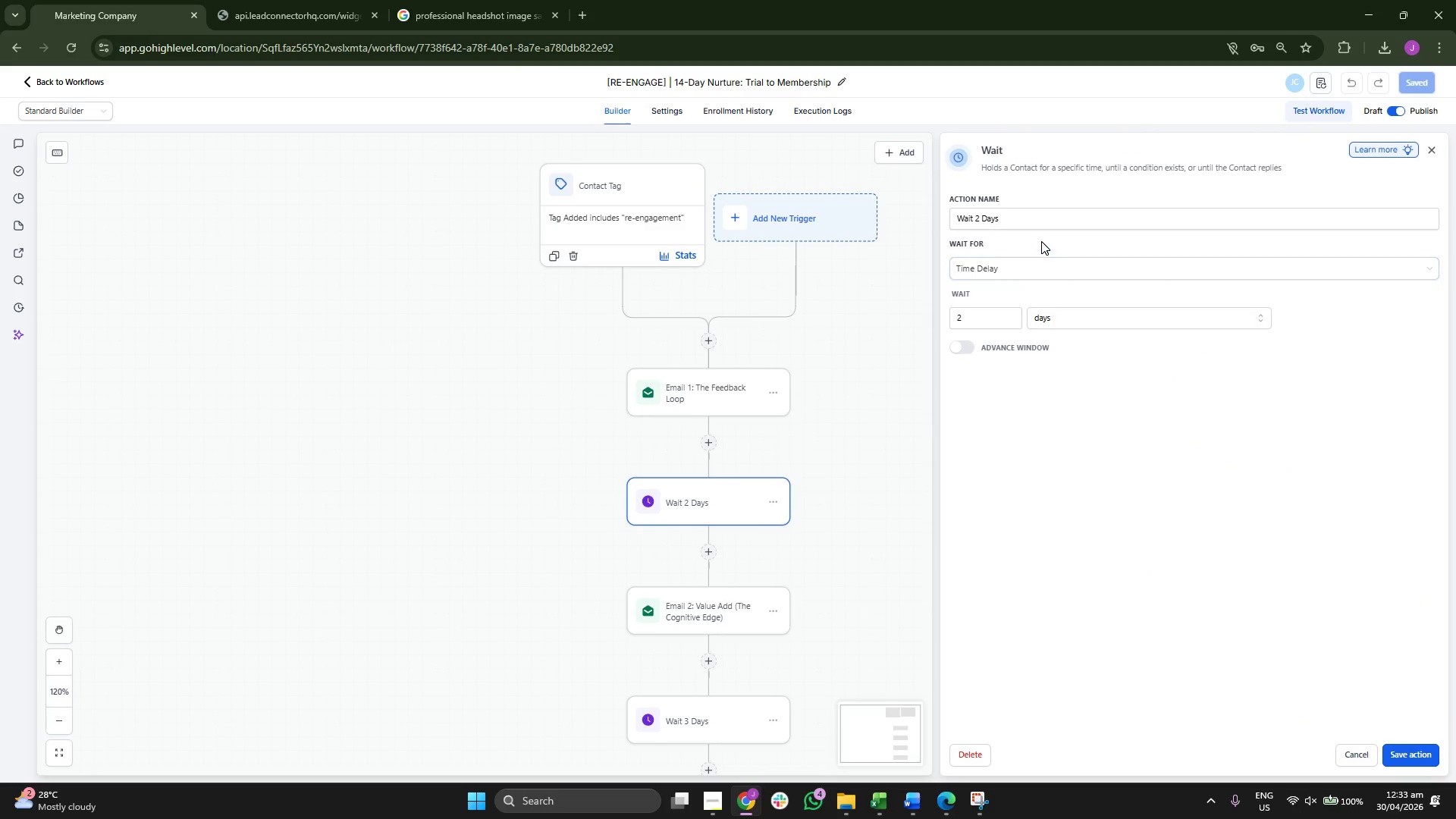 
left_click_drag(start_coordinate=[845, 353], to_coordinate=[839, 353])
 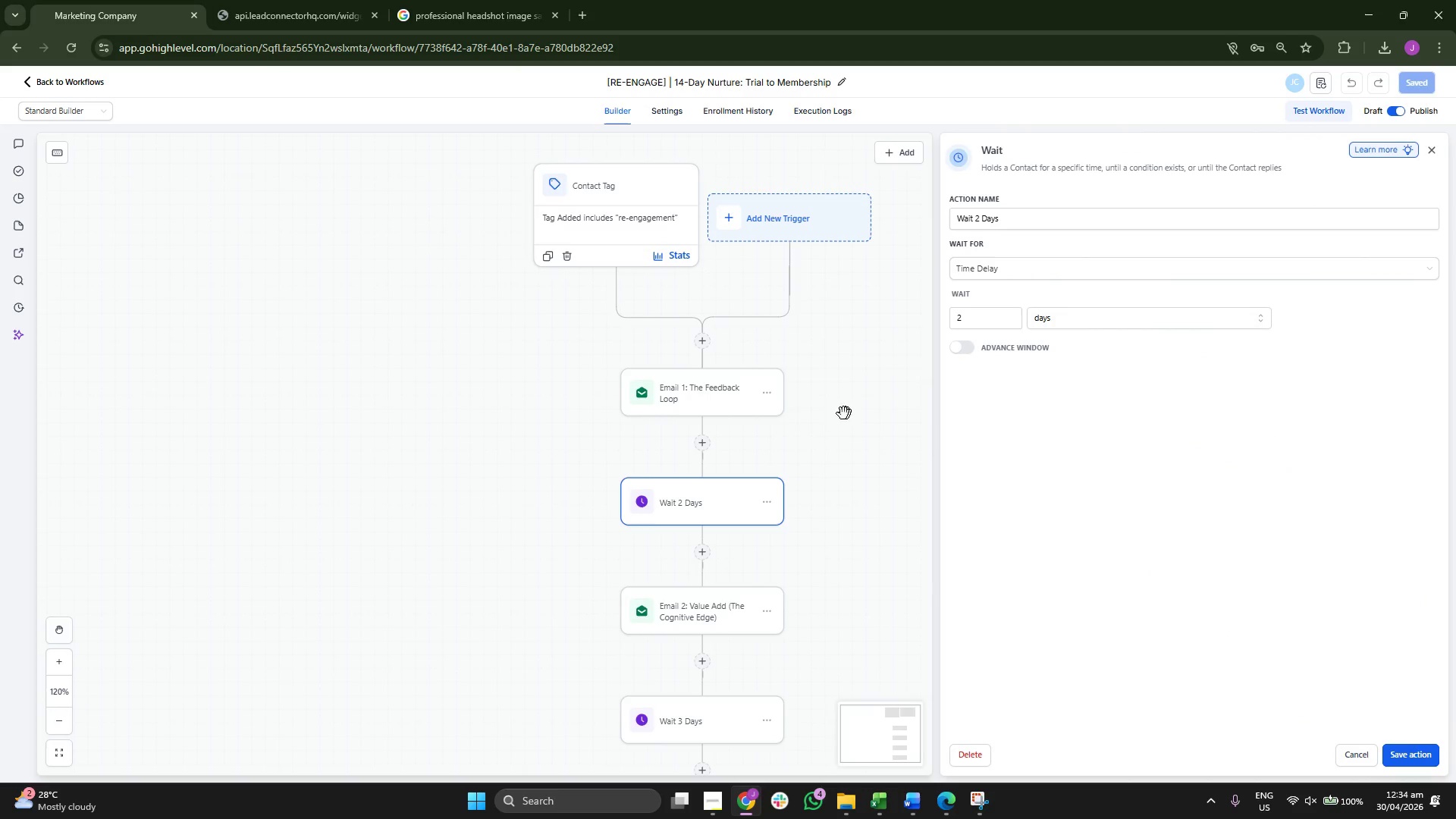 
scroll: coordinate [832, 413], scroll_direction: down, amount: 2.0
 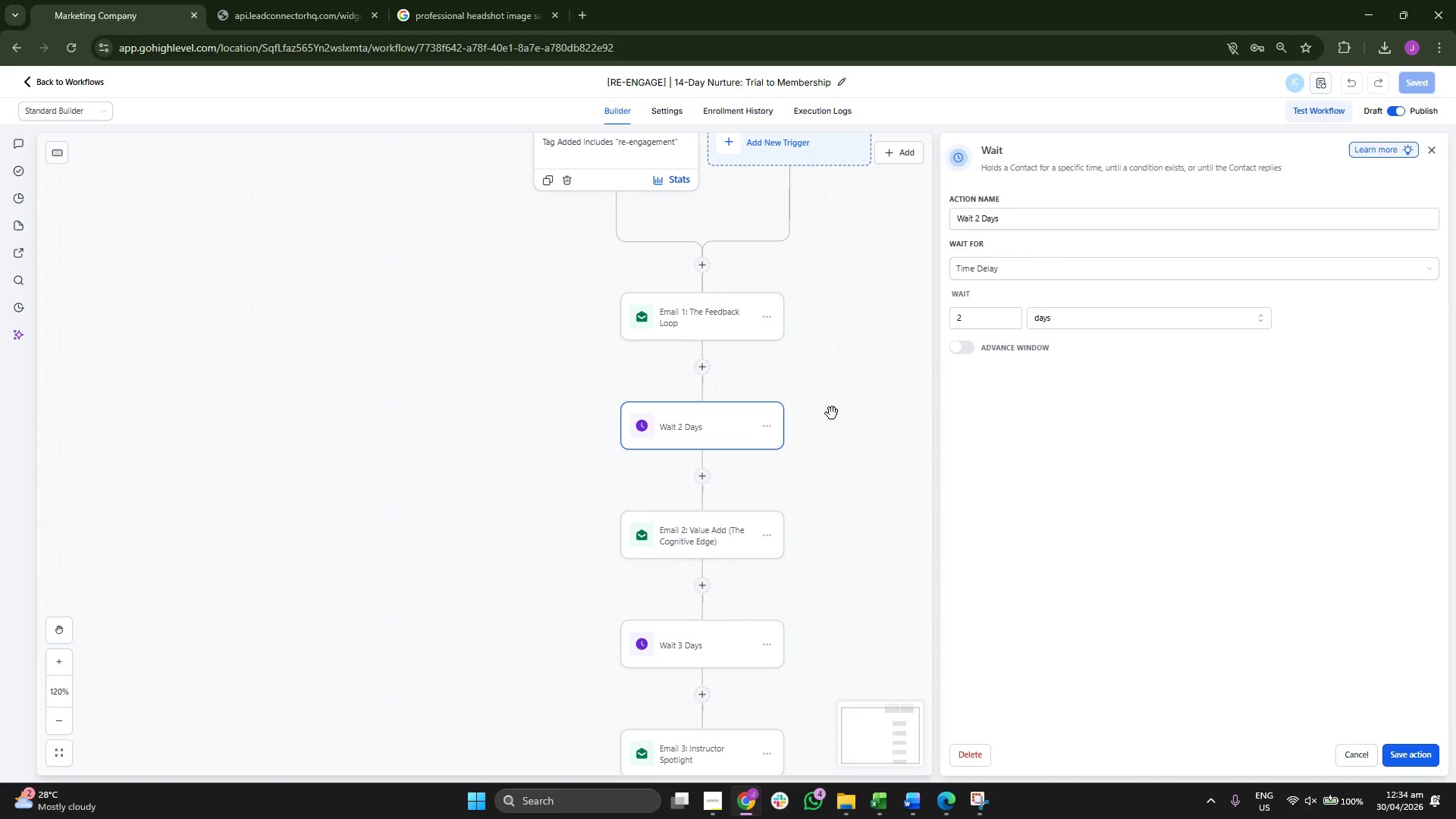 
scroll: coordinate [832, 413], scroll_direction: up, amount: 1.0
 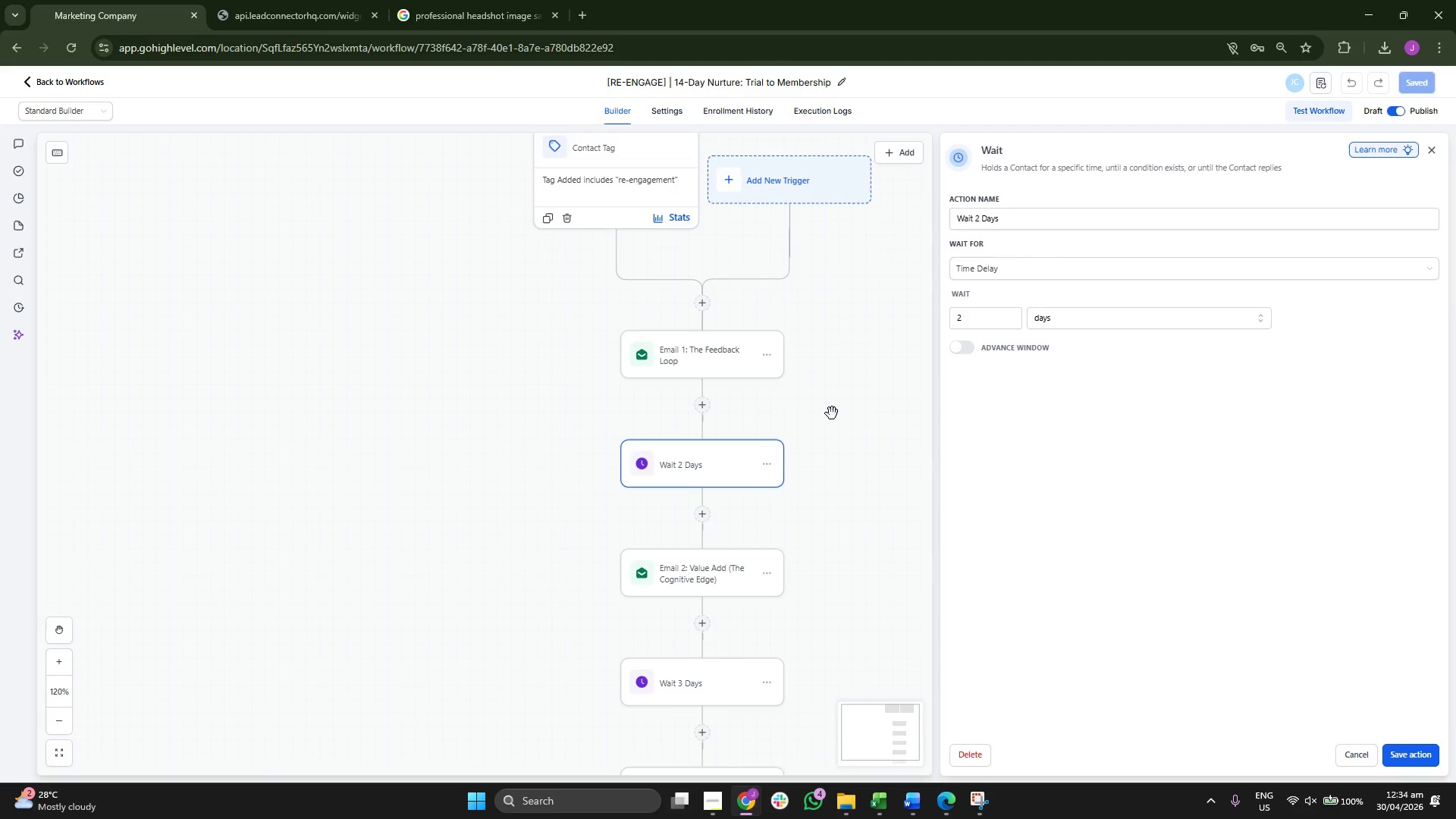 
scroll: coordinate [832, 413], scroll_direction: down, amount: 2.0
 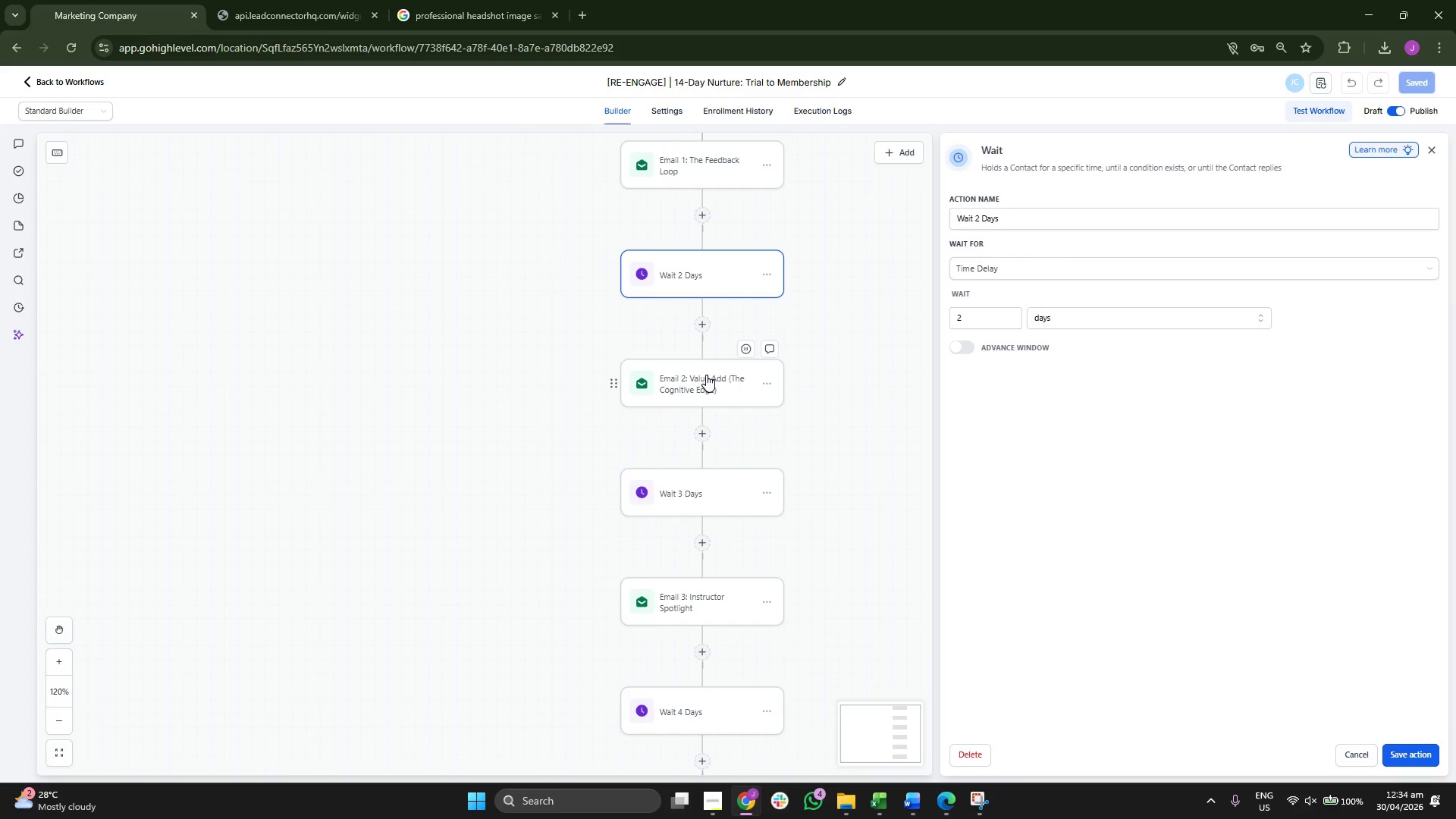 
left_click([706, 375])
 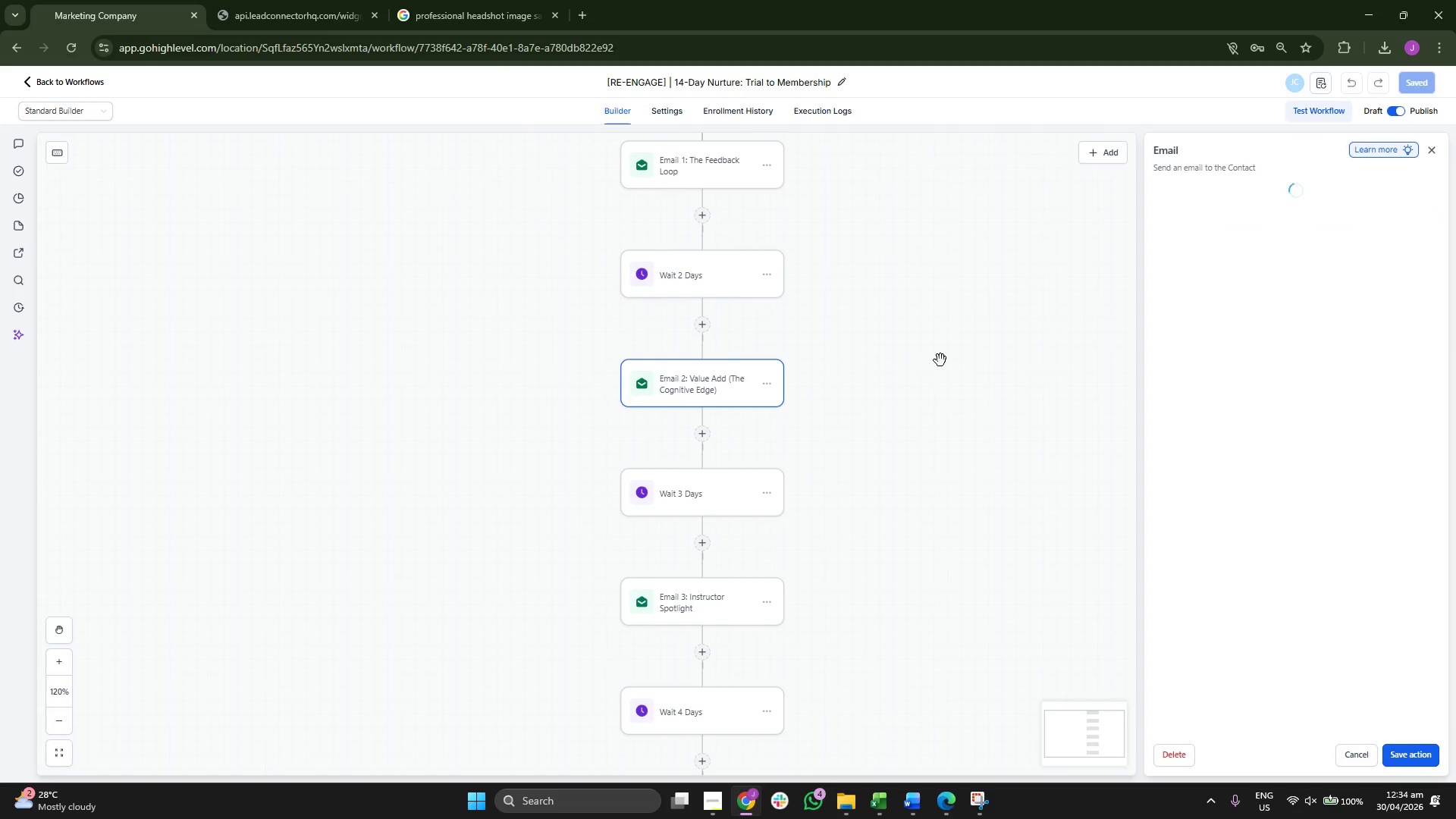 
left_click_drag(start_coordinate=[931, 359], to_coordinate=[955, 364])
 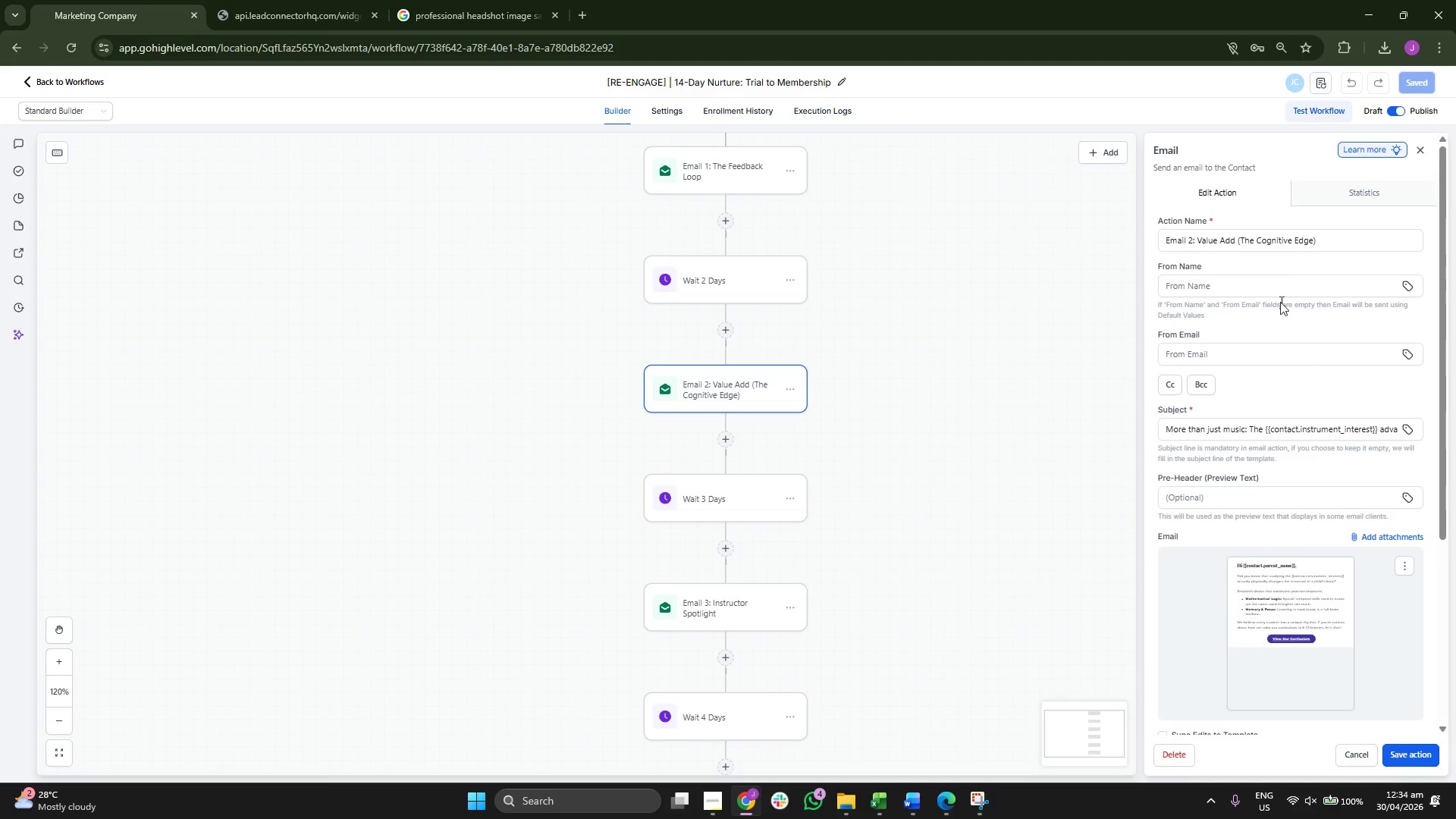 
scroll: coordinate [1285, 337], scroll_direction: down, amount: 1.0
 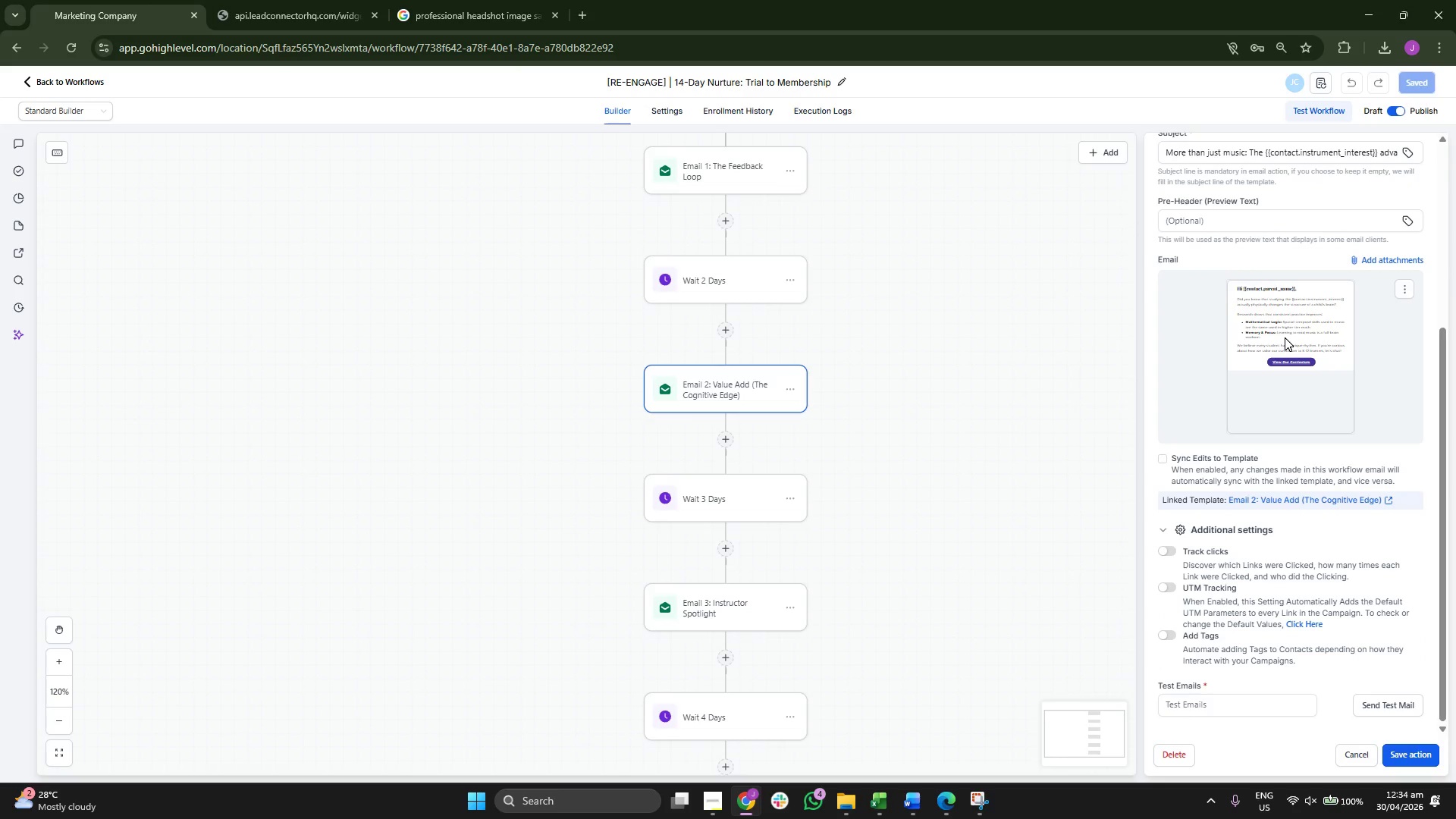 
scroll: coordinate [1285, 337], scroll_direction: up, amount: 2.0
 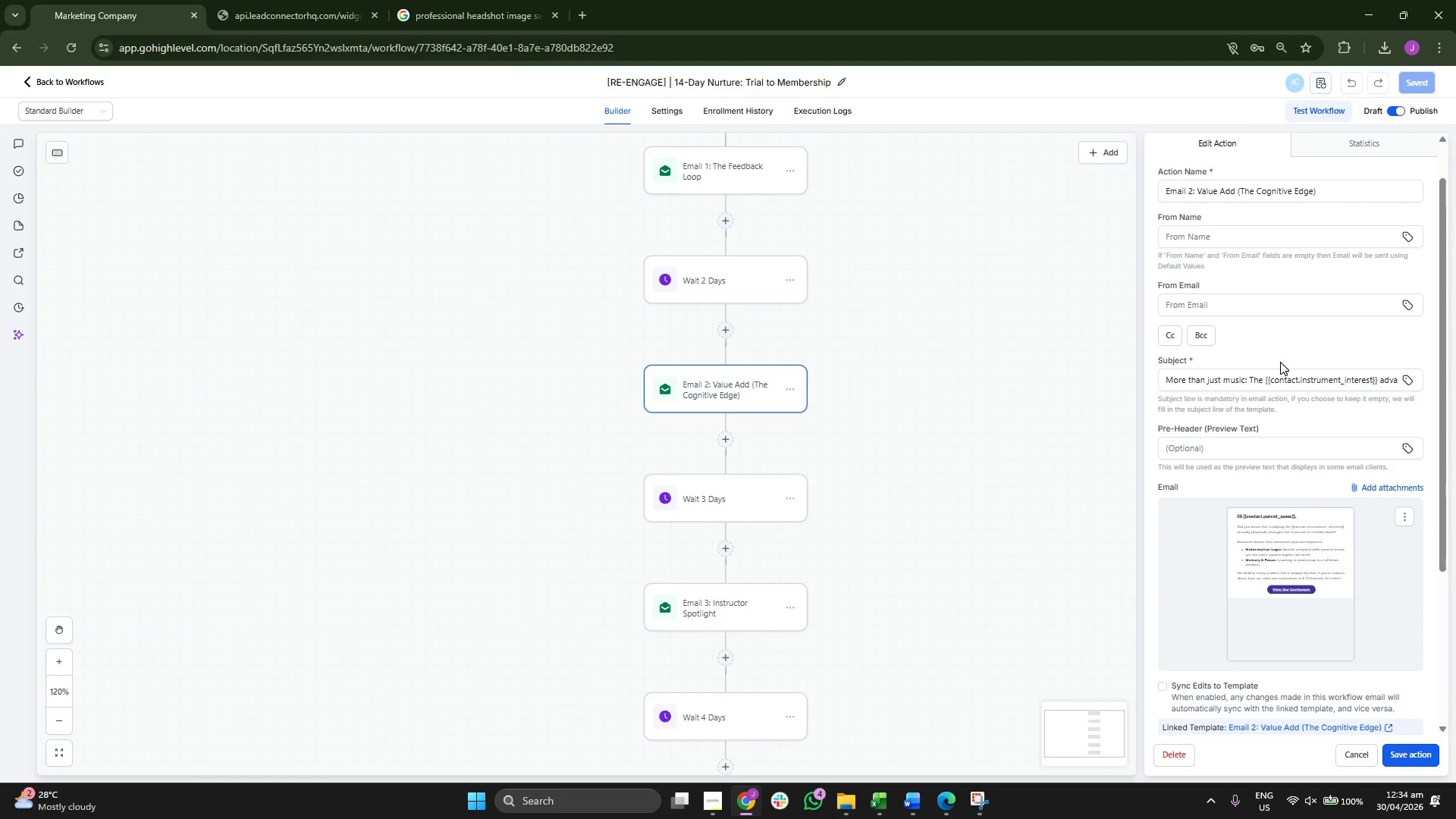 
left_click([1285, 374])
 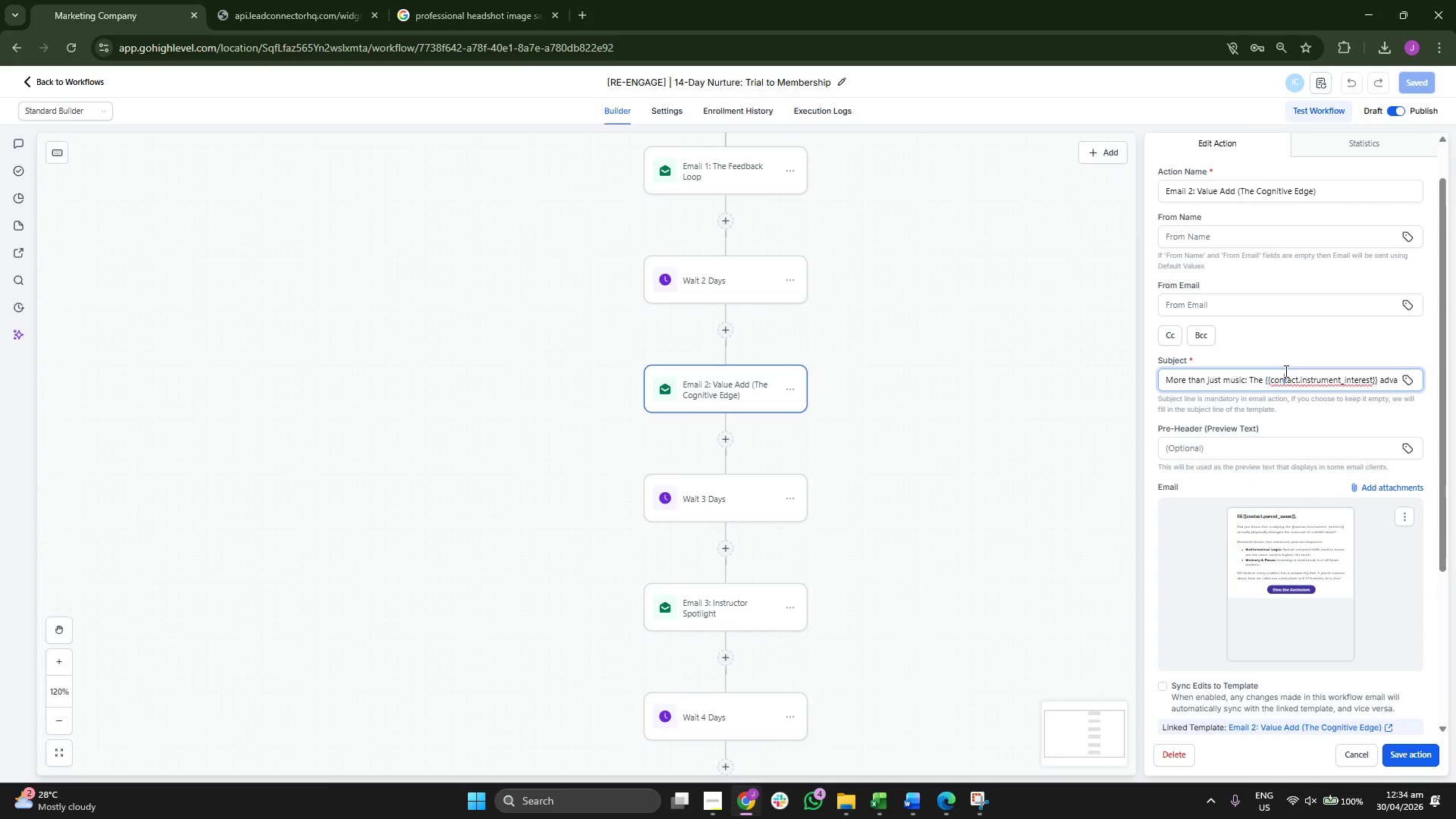 
hold_key(key=ArrowRight, duration=1.52)
 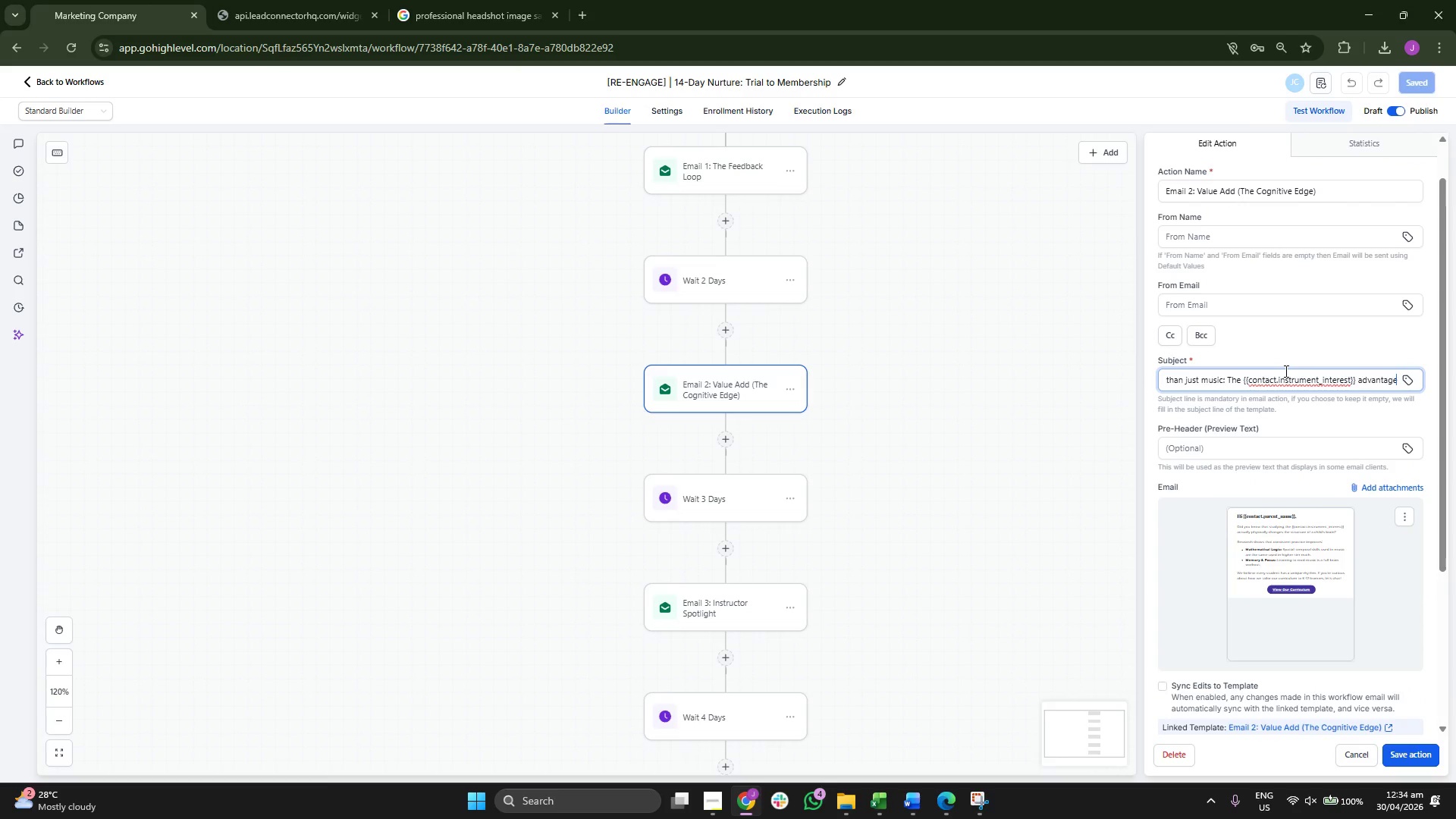 
hold_key(key=ArrowRight, duration=0.8)
 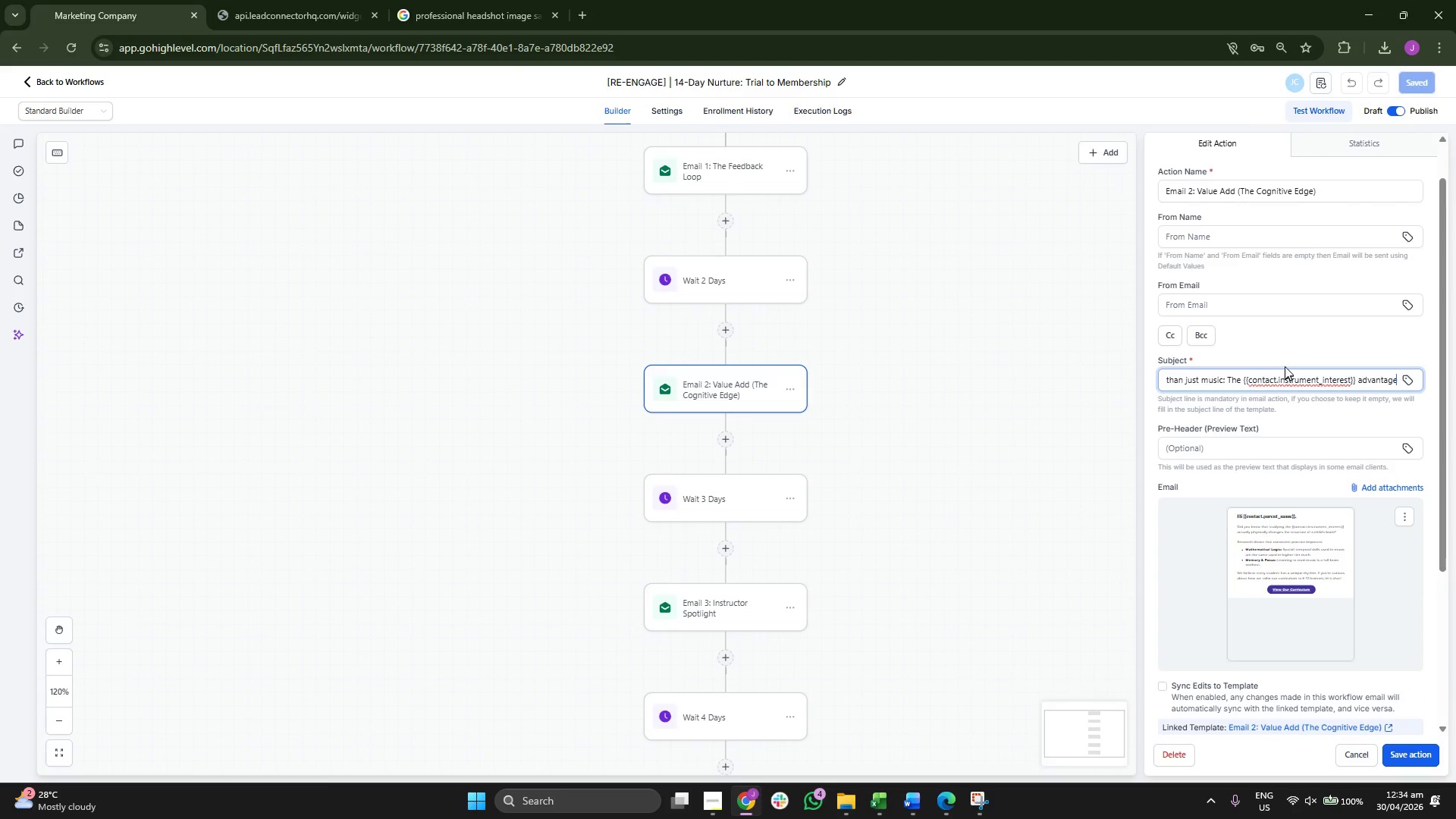 
left_click([1285, 349])
 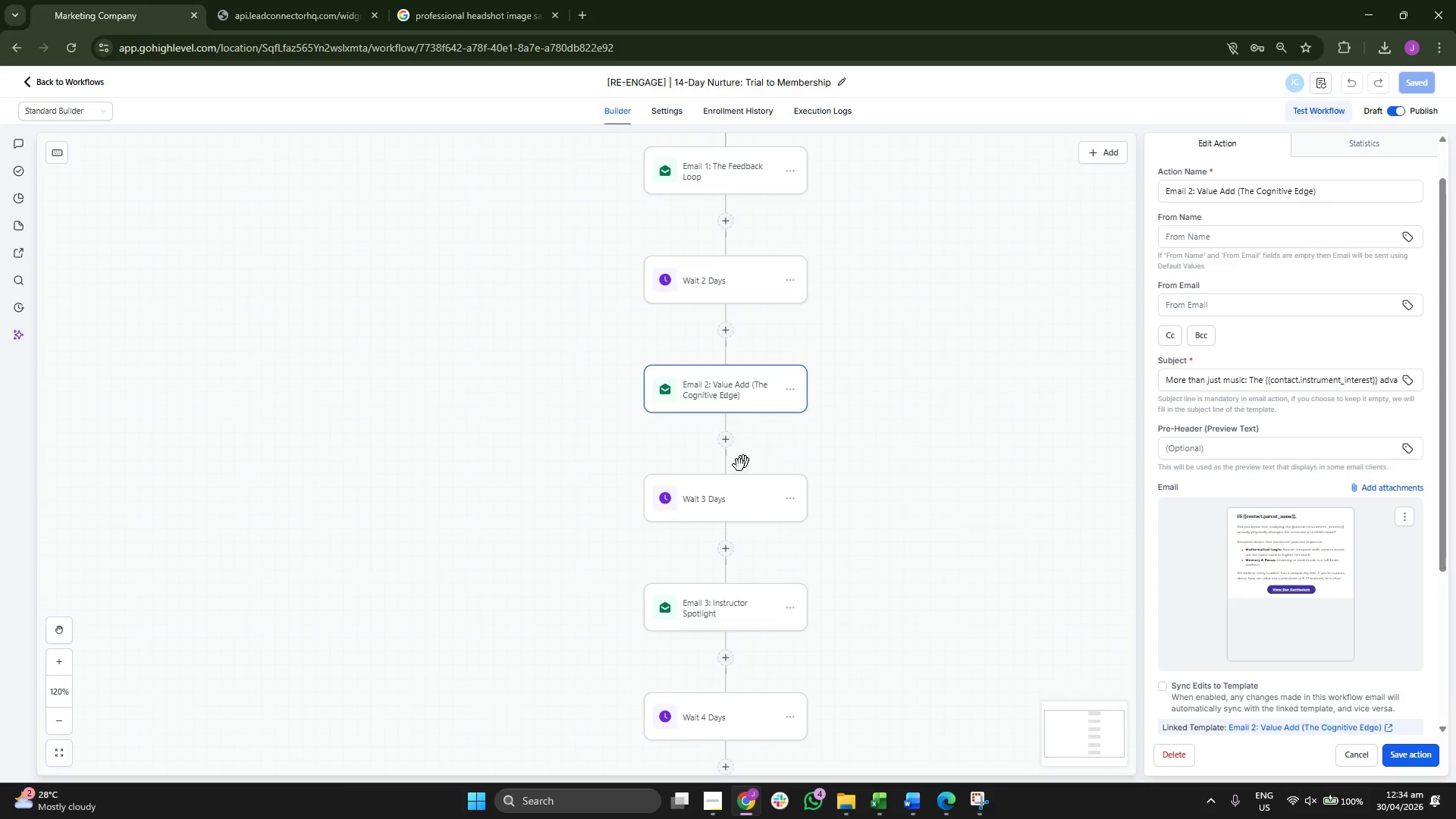 
left_click([708, 497])
 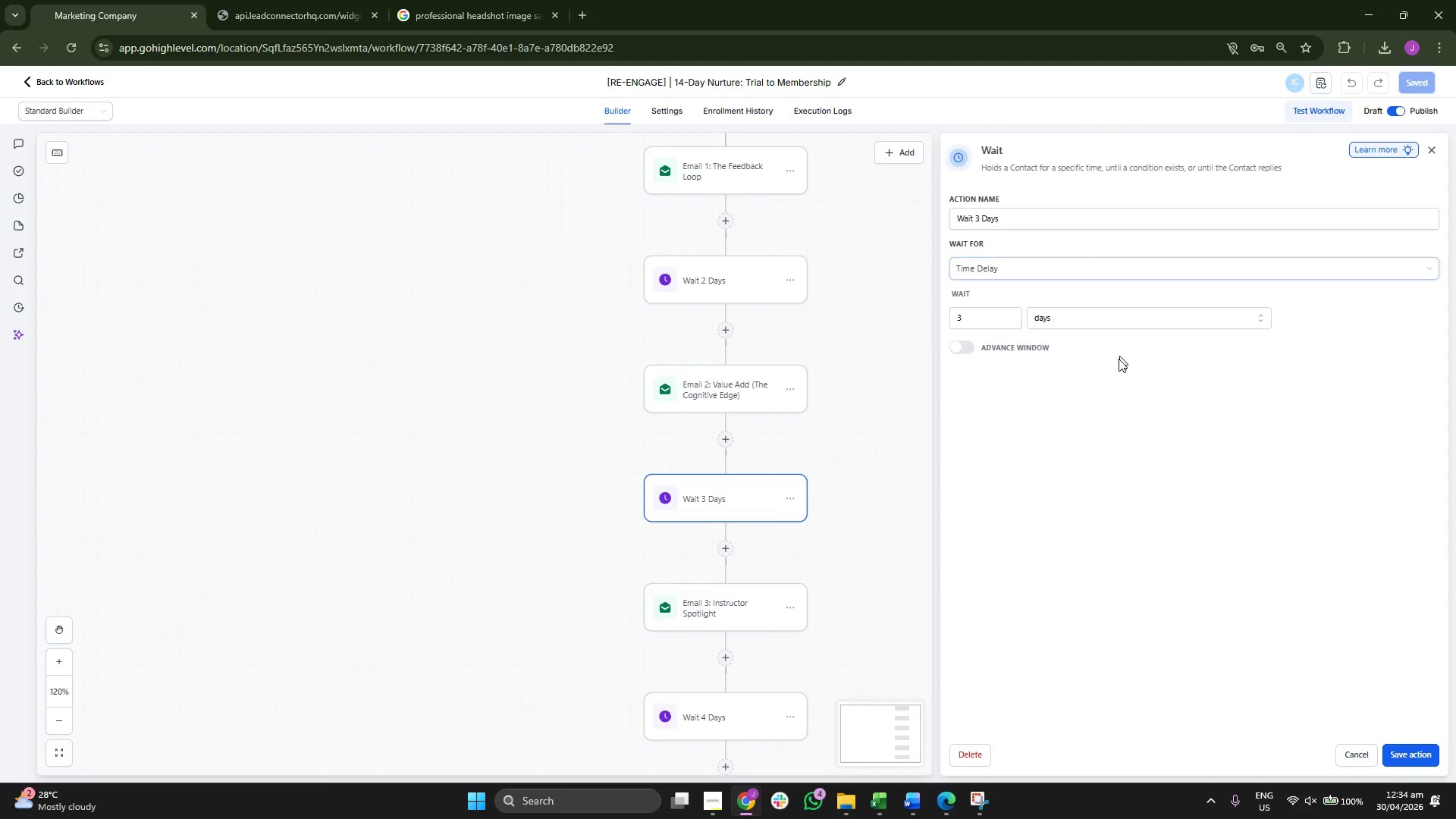 
scroll: coordinate [739, 364], scroll_direction: down, amount: 4.0
 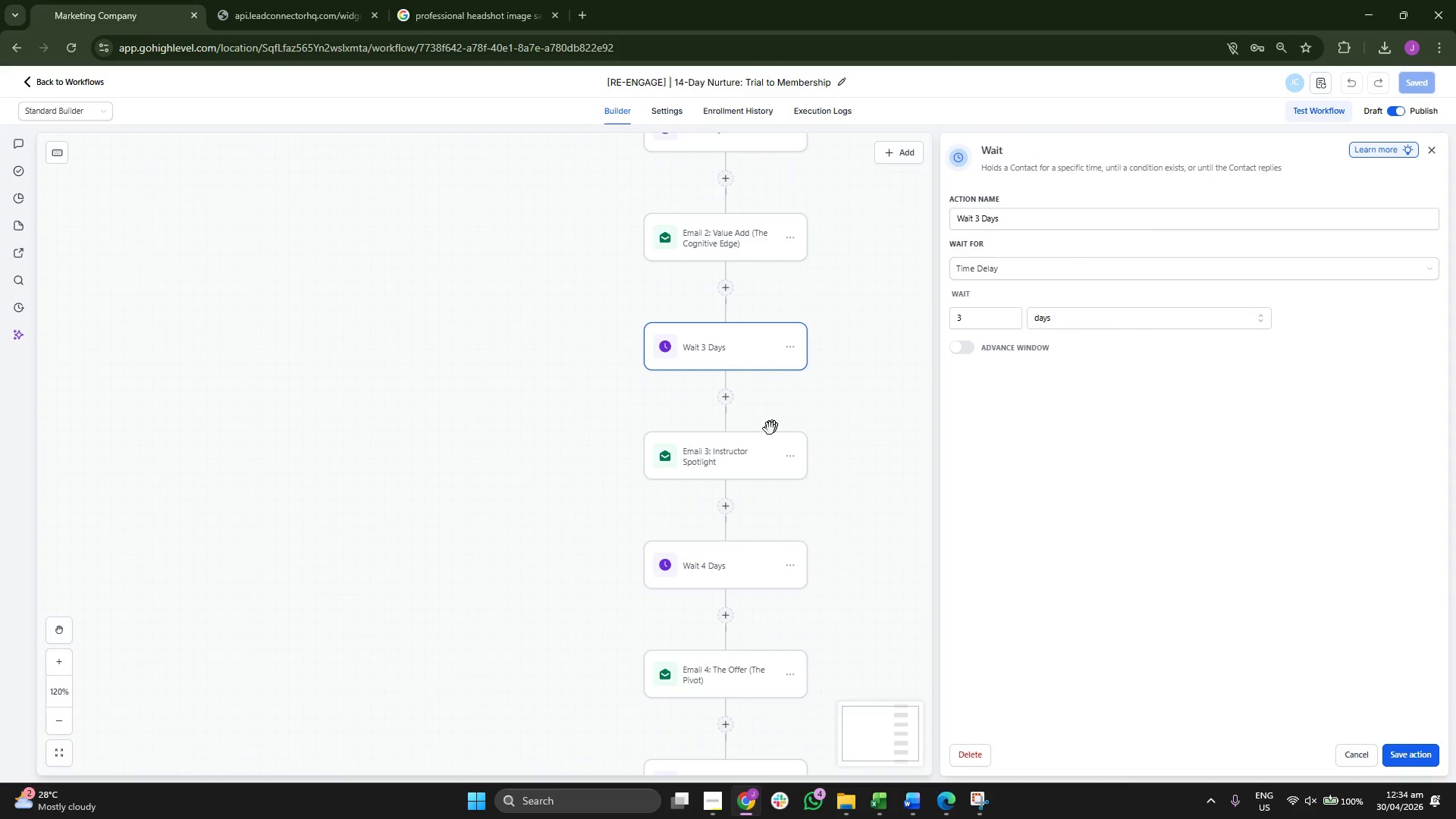 
left_click([736, 457])
 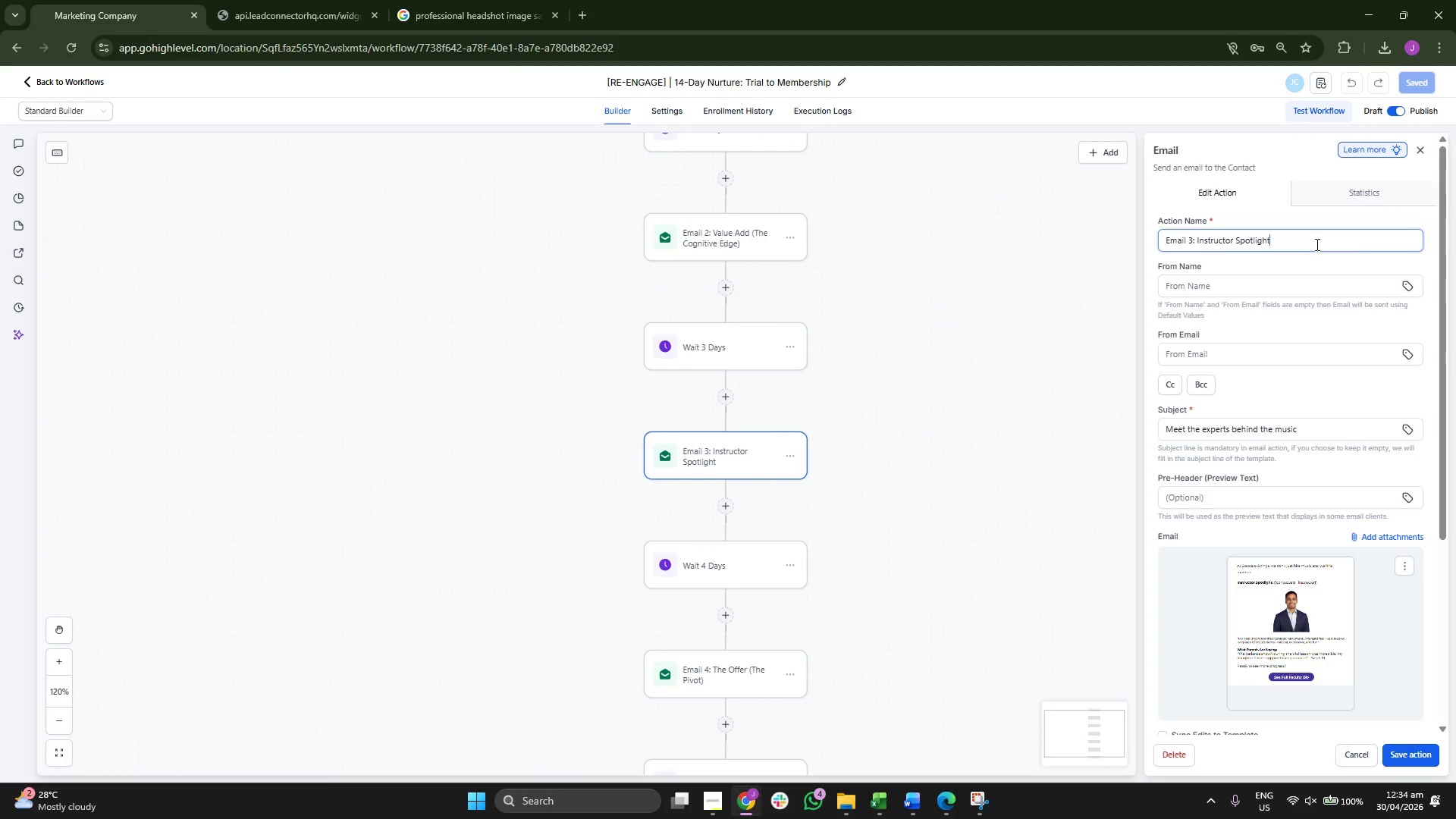 
scroll: coordinate [1288, 305], scroll_direction: down, amount: 1.0
 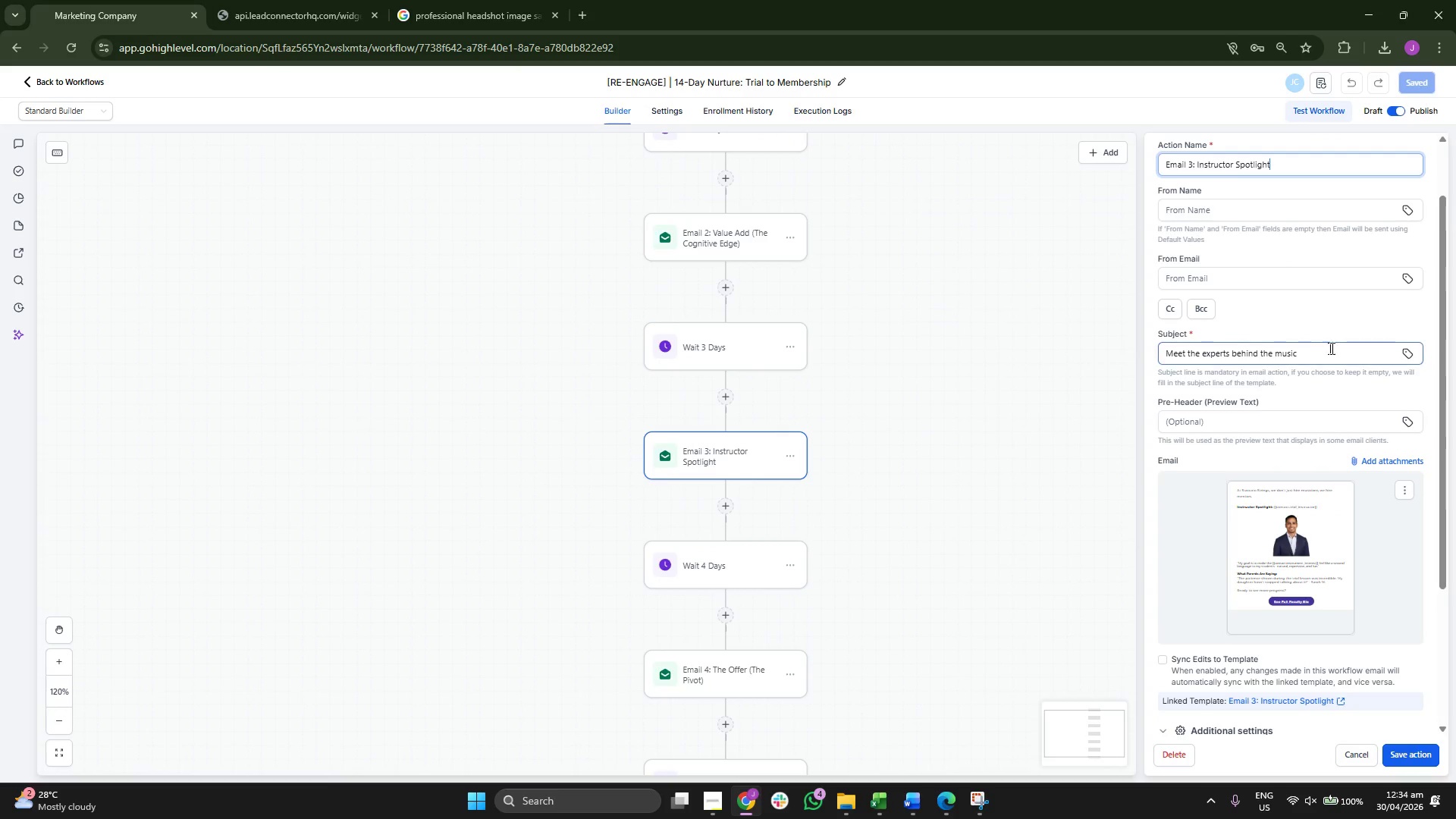 
left_click([1335, 350])
 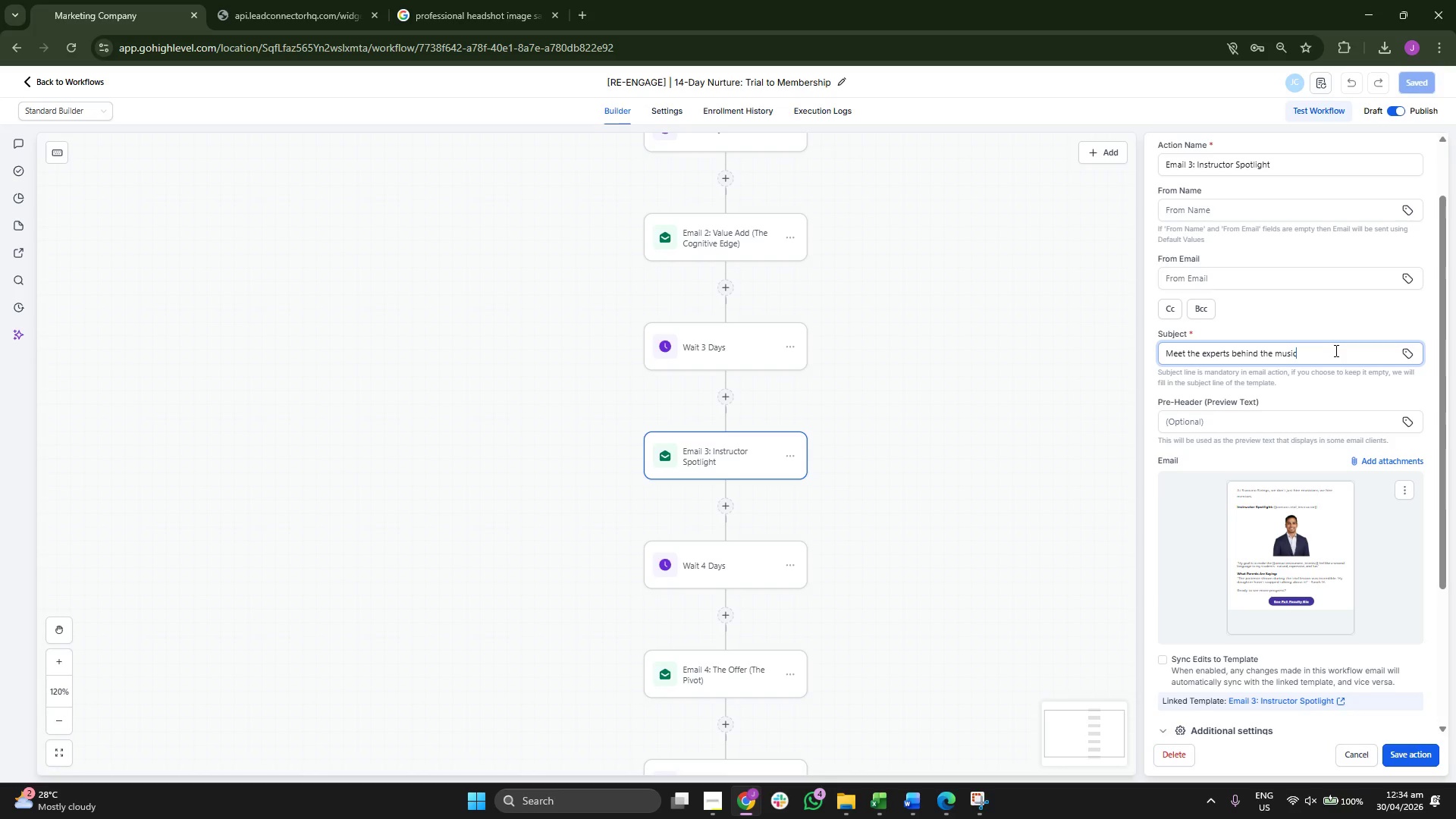 
scroll: coordinate [1335, 350], scroll_direction: down, amount: 2.0
 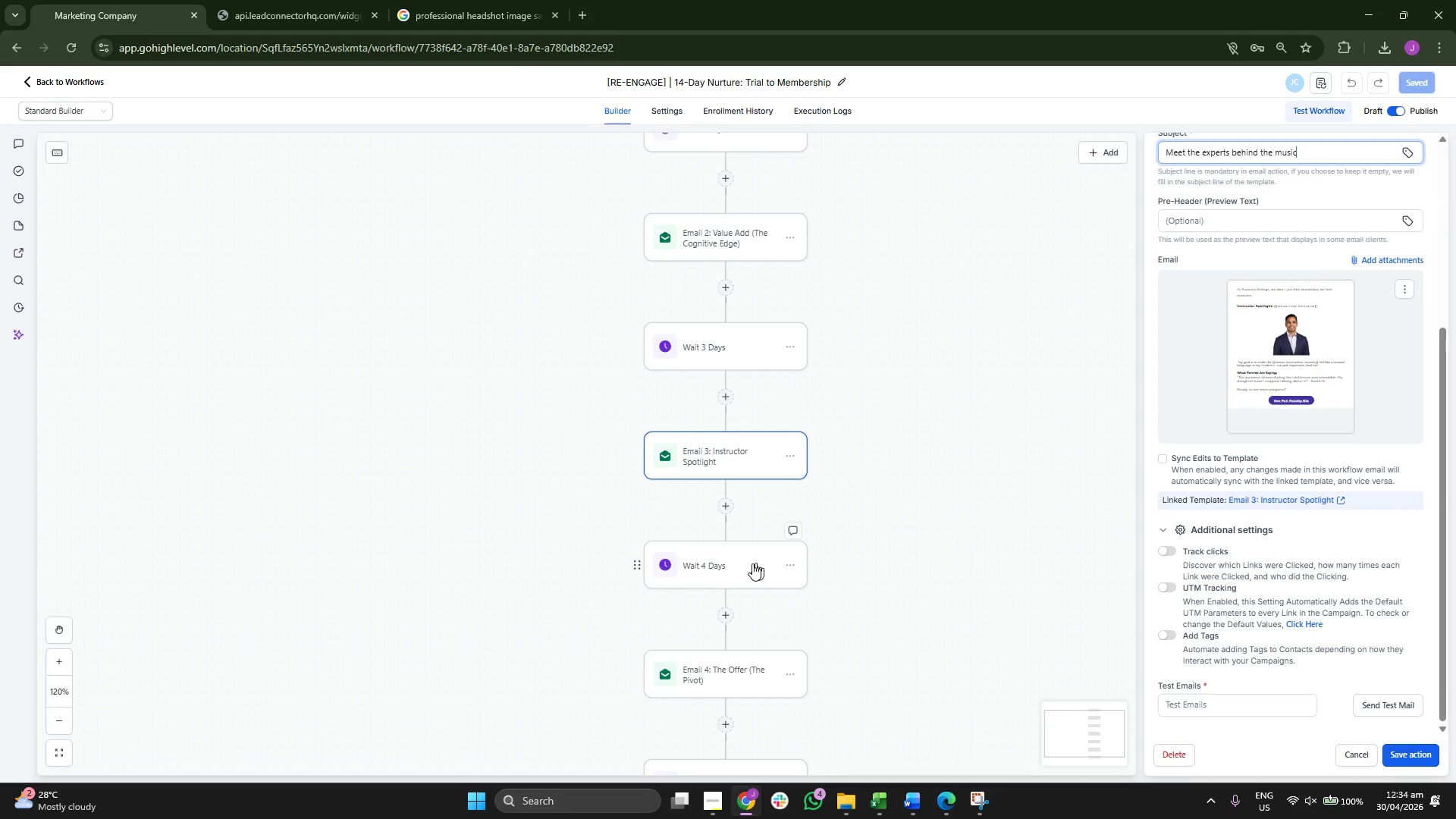 
left_click([733, 568])
 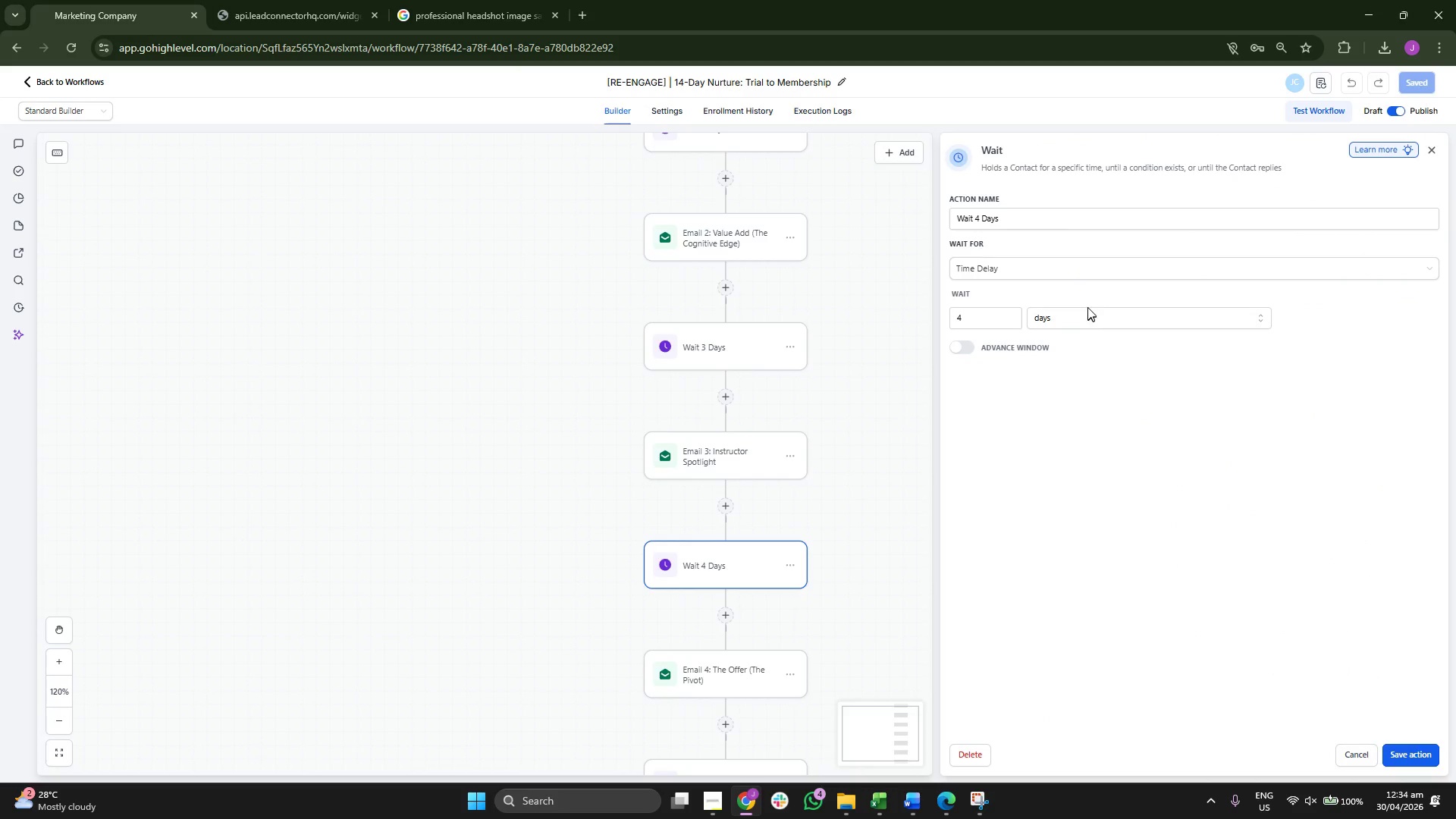 
scroll: coordinate [781, 427], scroll_direction: down, amount: 7.0
 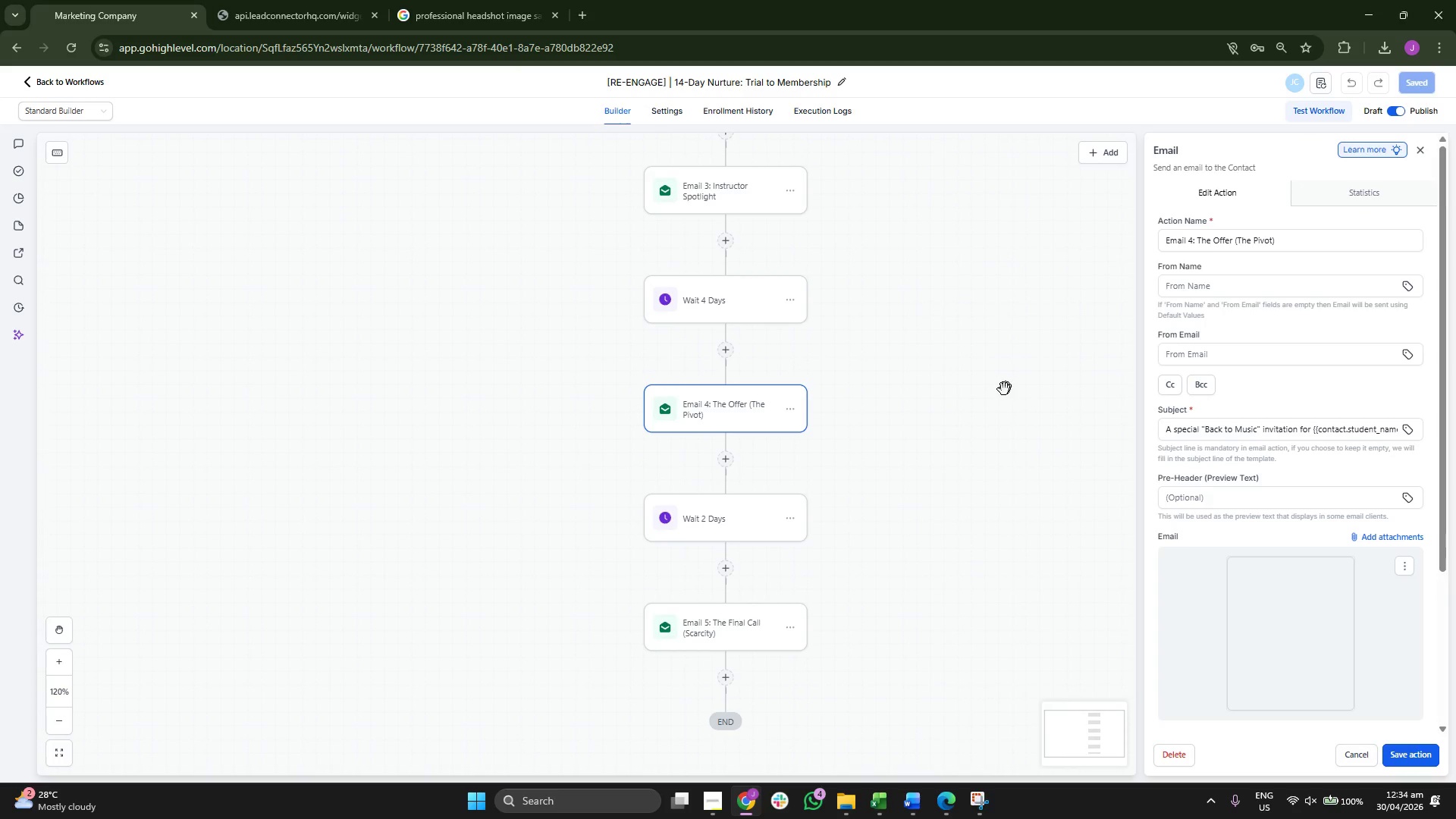 
left_click([1316, 240])
 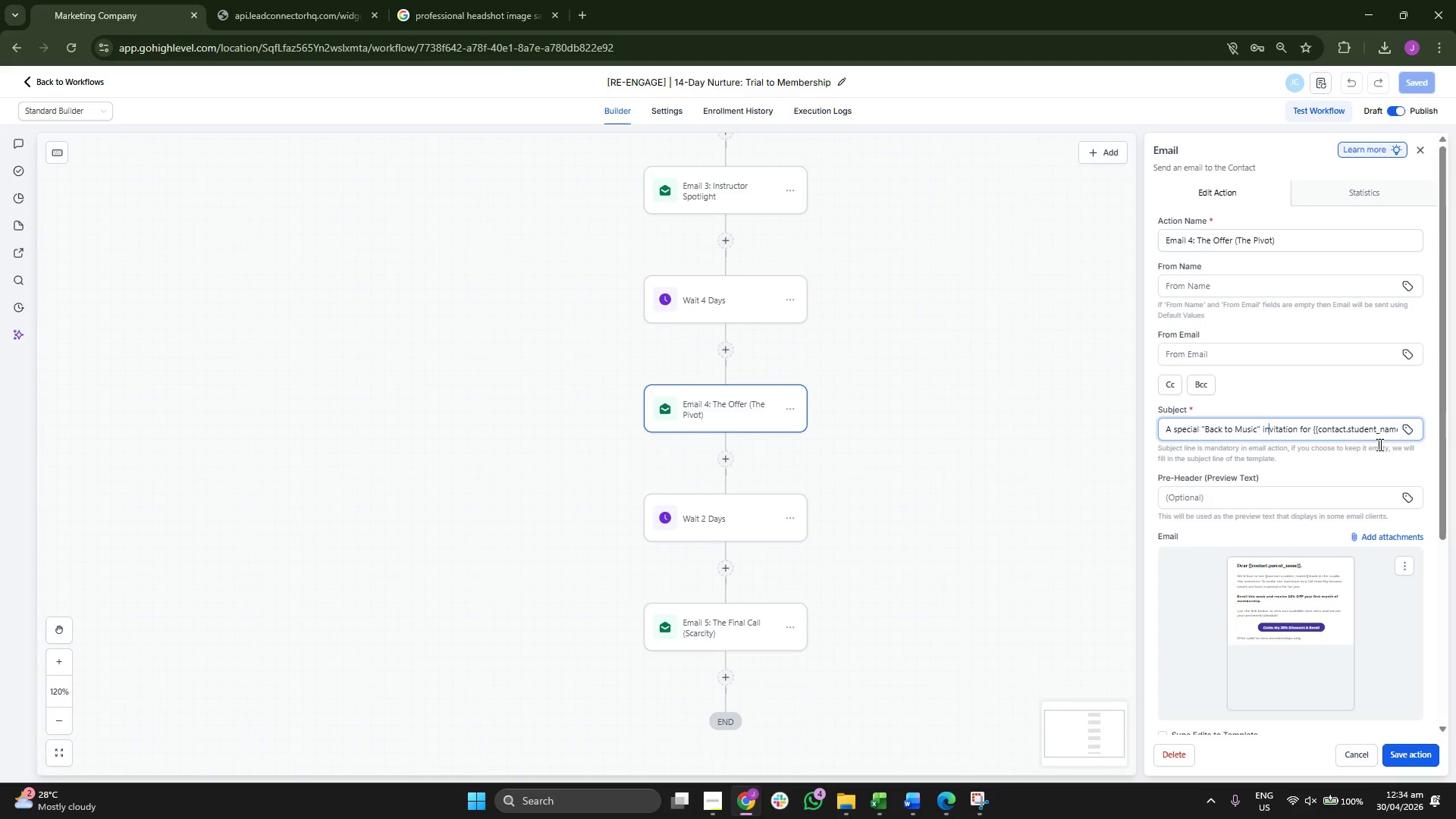 
hold_key(key=ArrowRight, duration=1.52)
 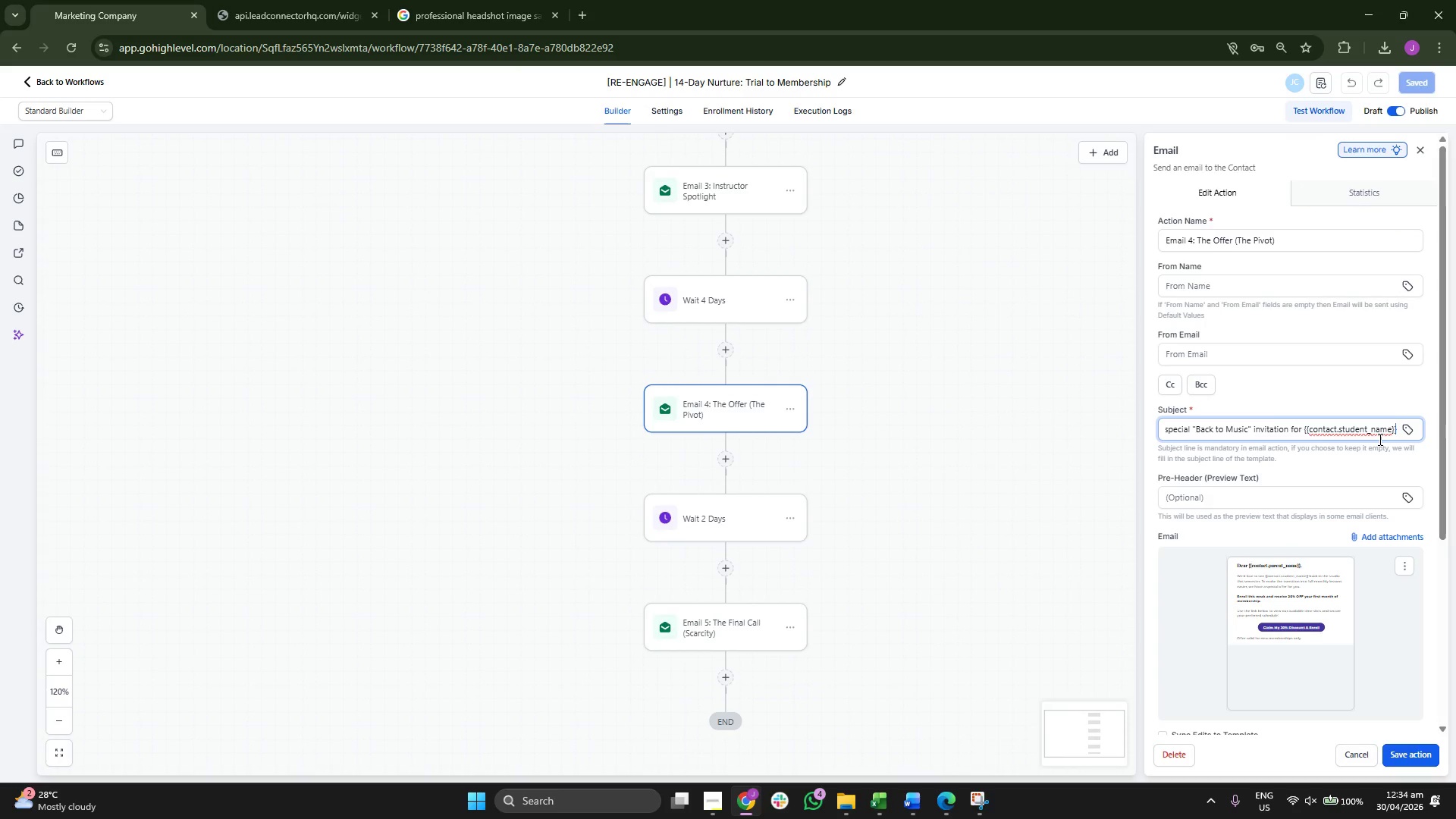 
hold_key(key=ArrowRight, duration=0.72)
 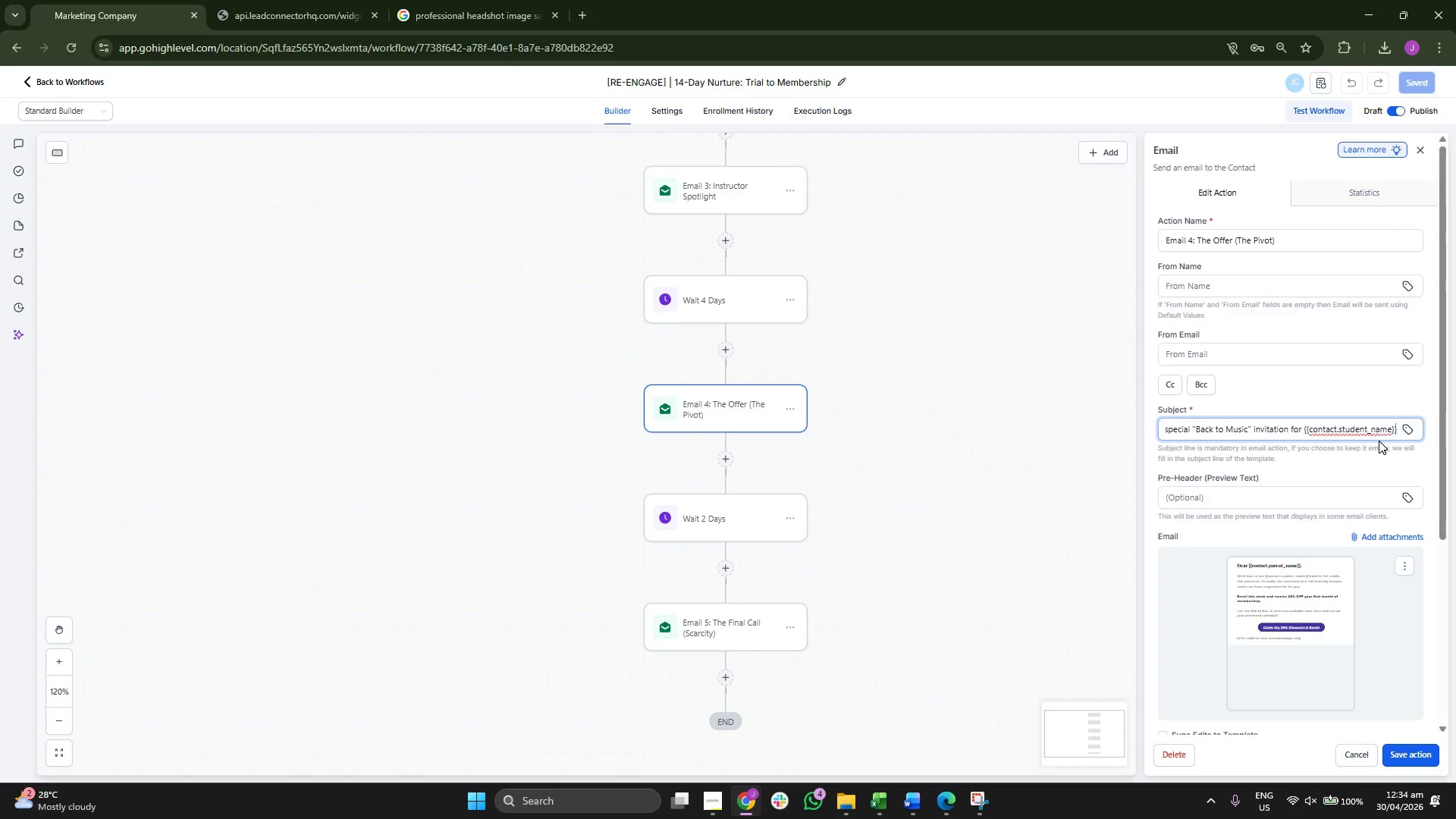 
scroll: coordinate [1379, 446], scroll_direction: down, amount: 5.0
 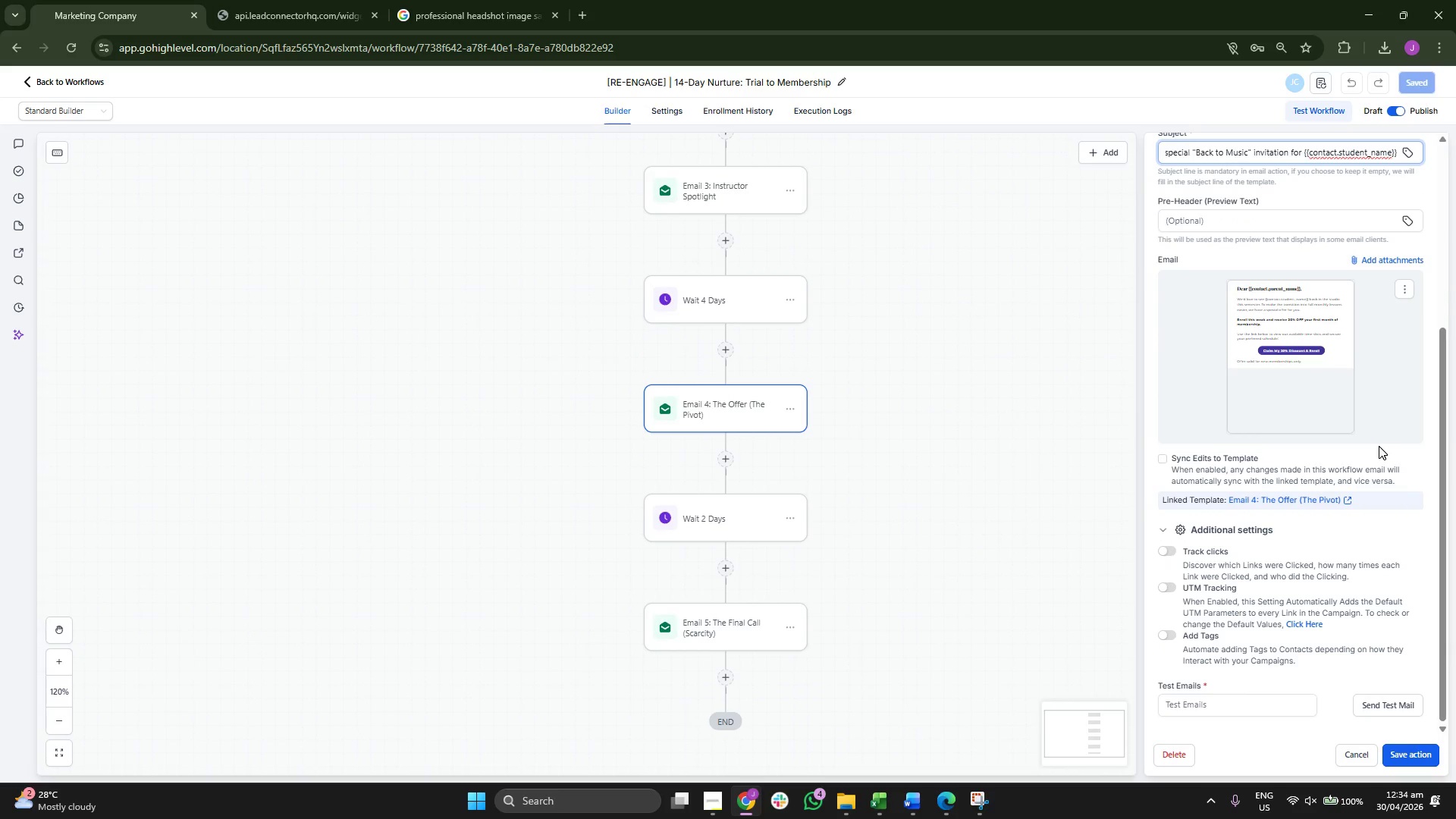 
scroll: coordinate [1379, 446], scroll_direction: up, amount: 5.0
 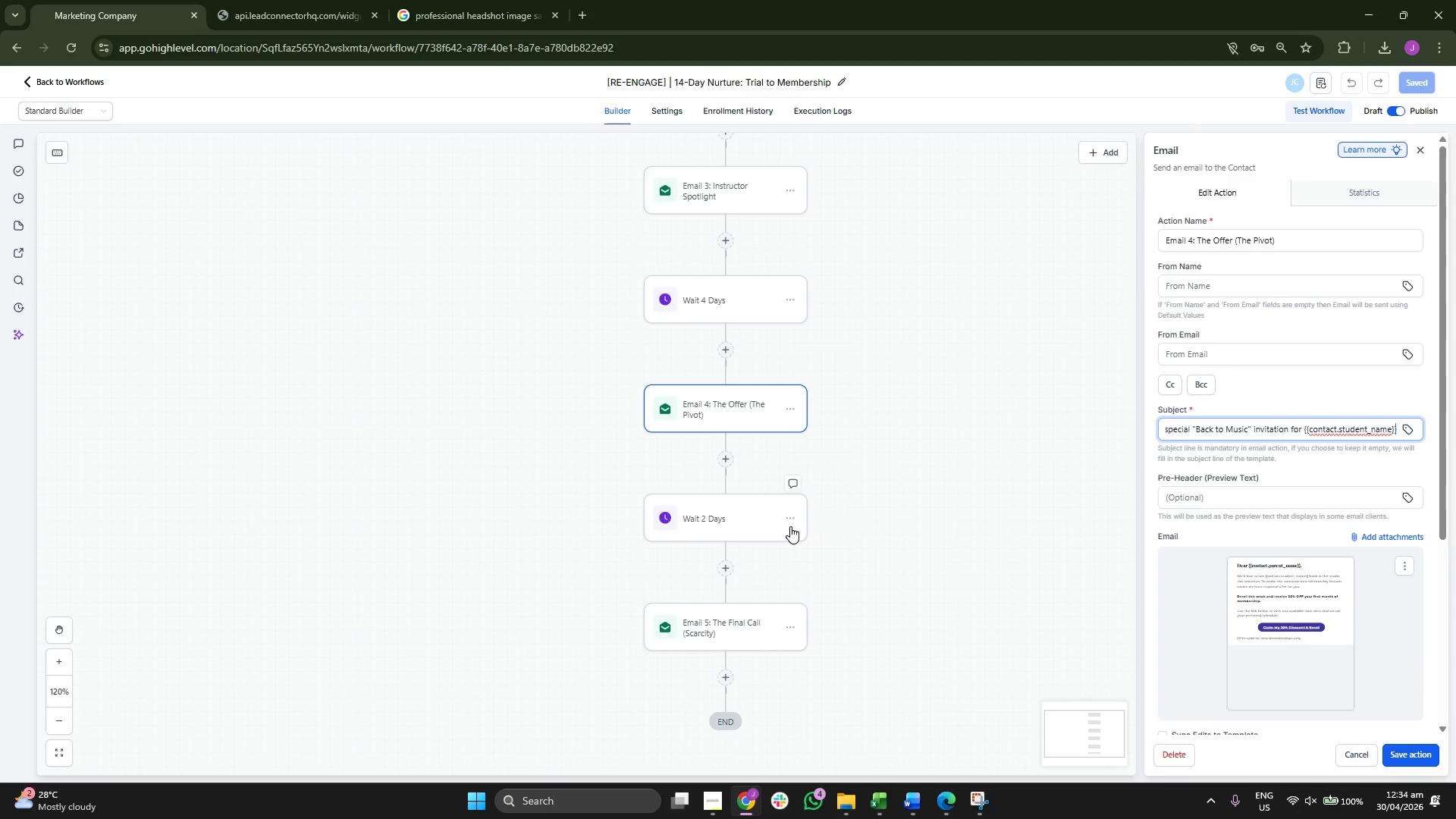 
left_click([725, 514])
 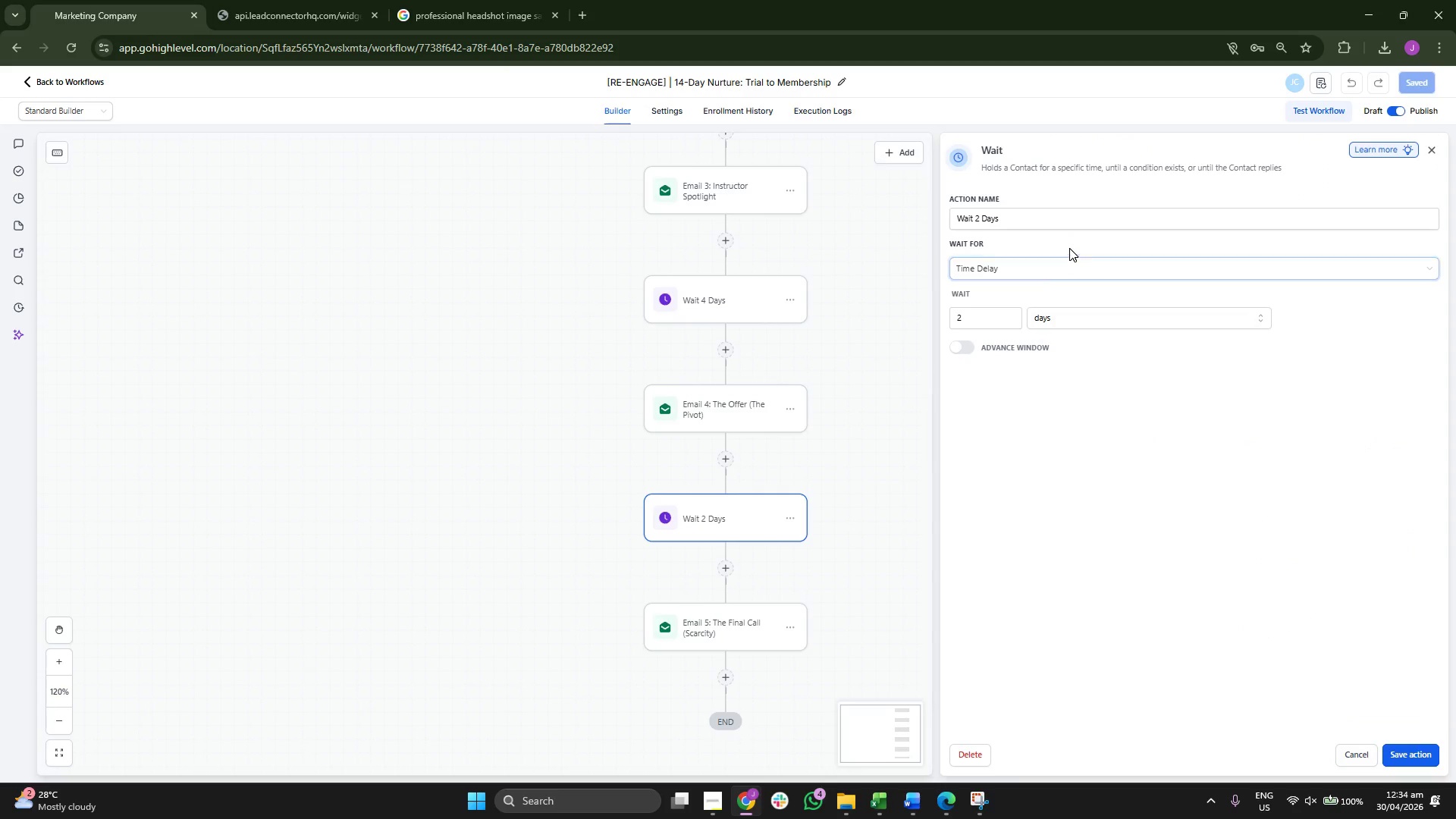 
wait(5.3)
 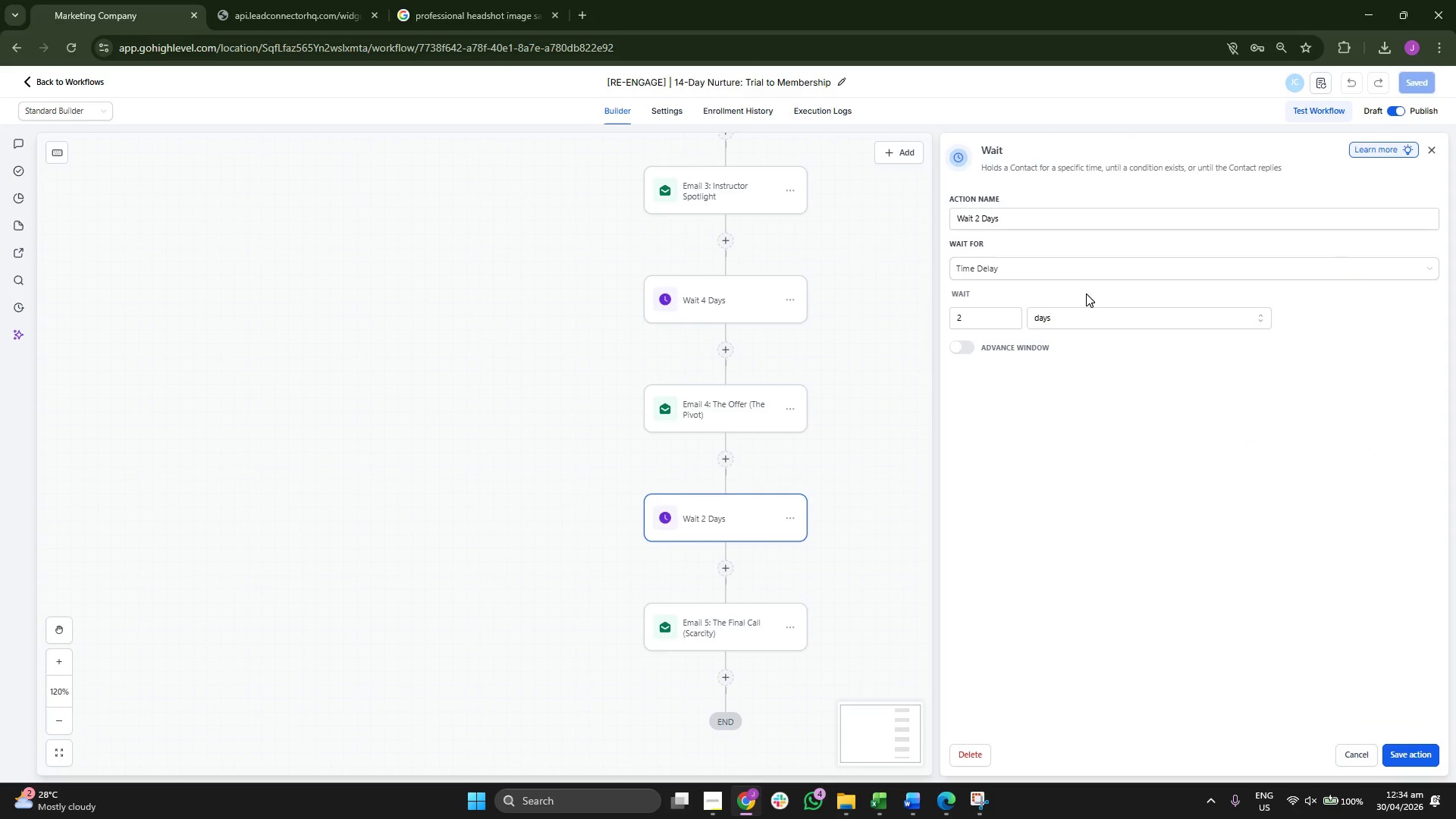 
left_click([720, 622])
 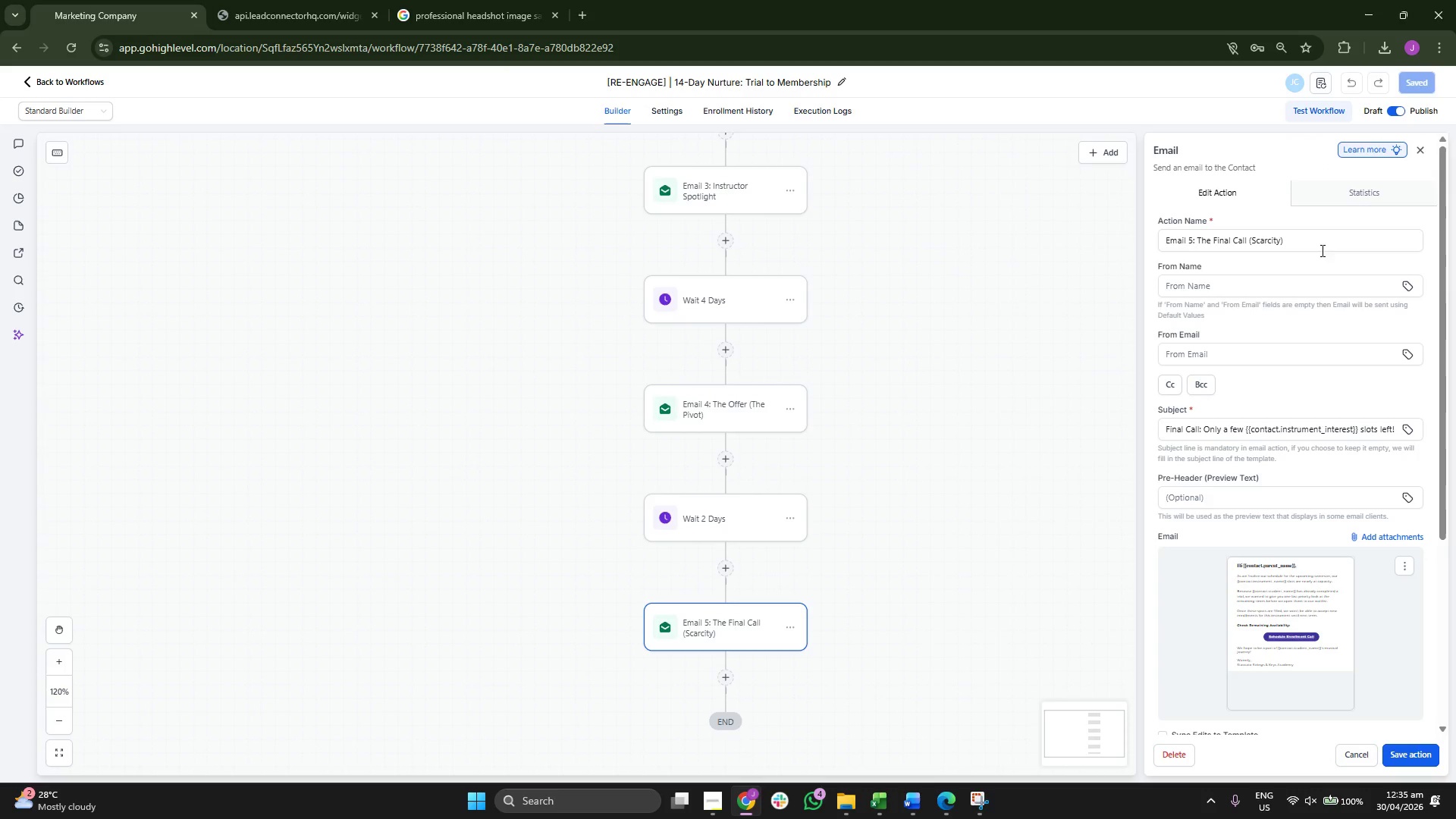 
left_click([1254, 429])
 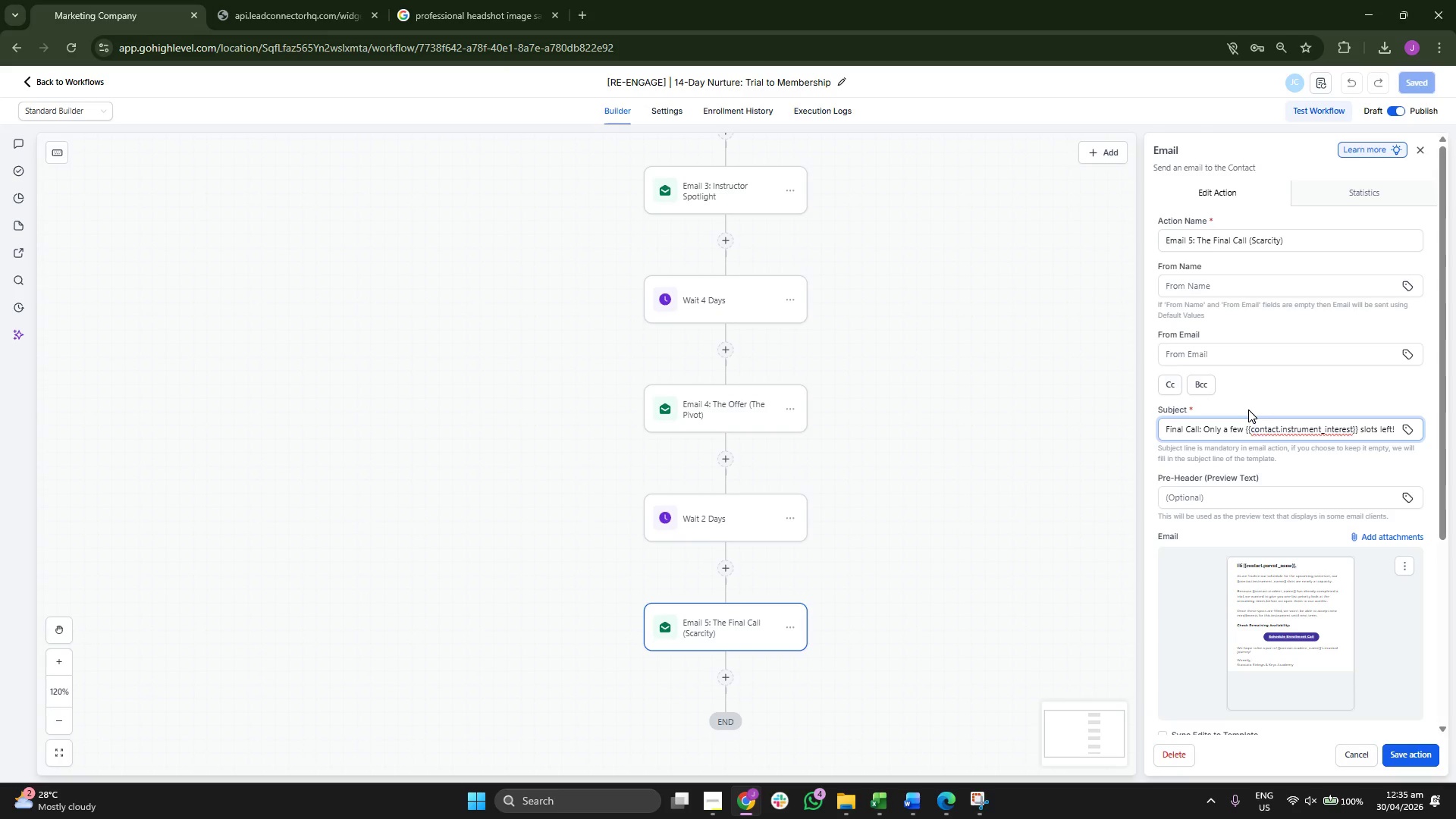 
hold_key(key=ArrowRight, duration=1.52)
 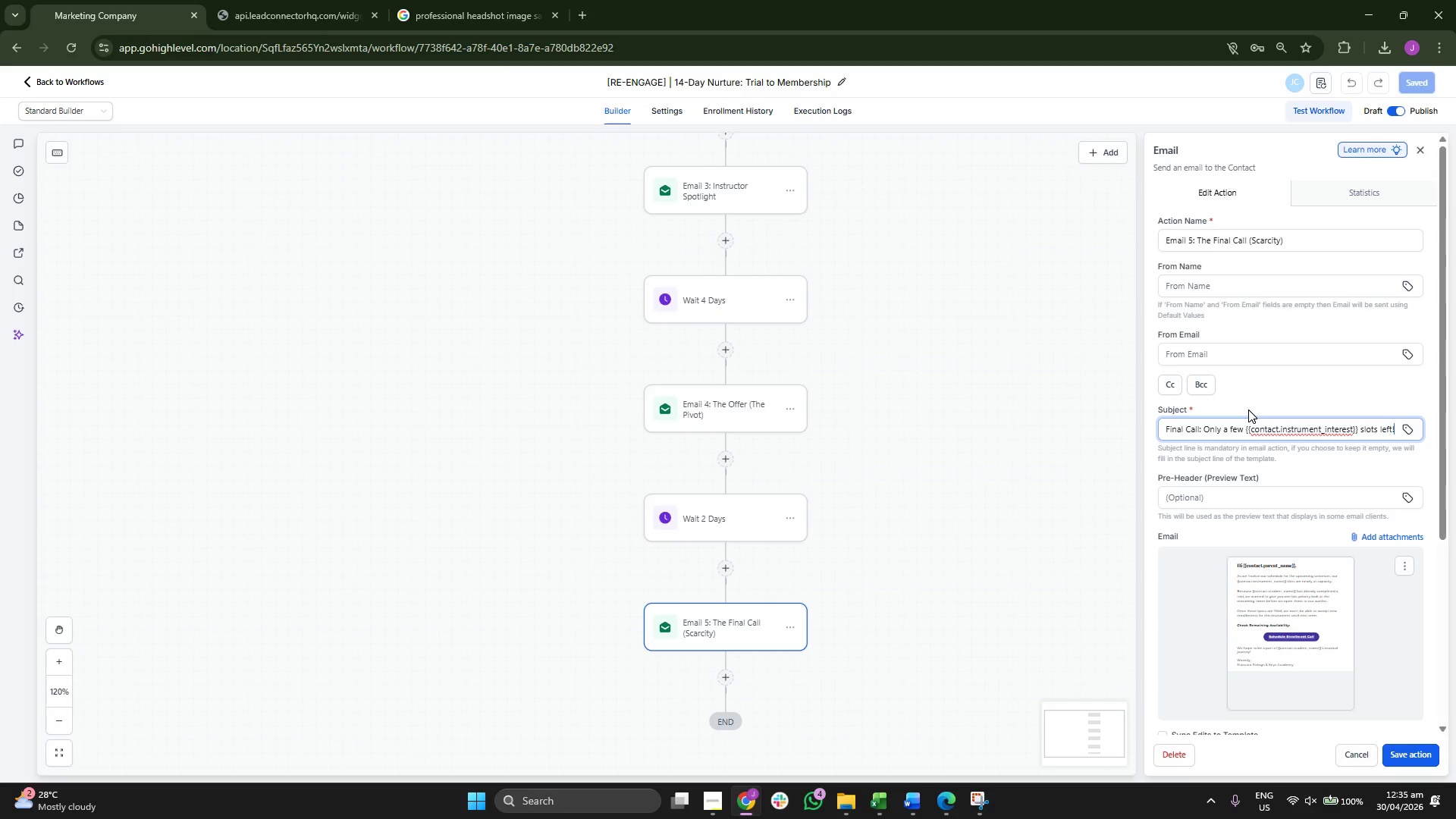 
hold_key(key=ArrowRight, duration=0.72)
 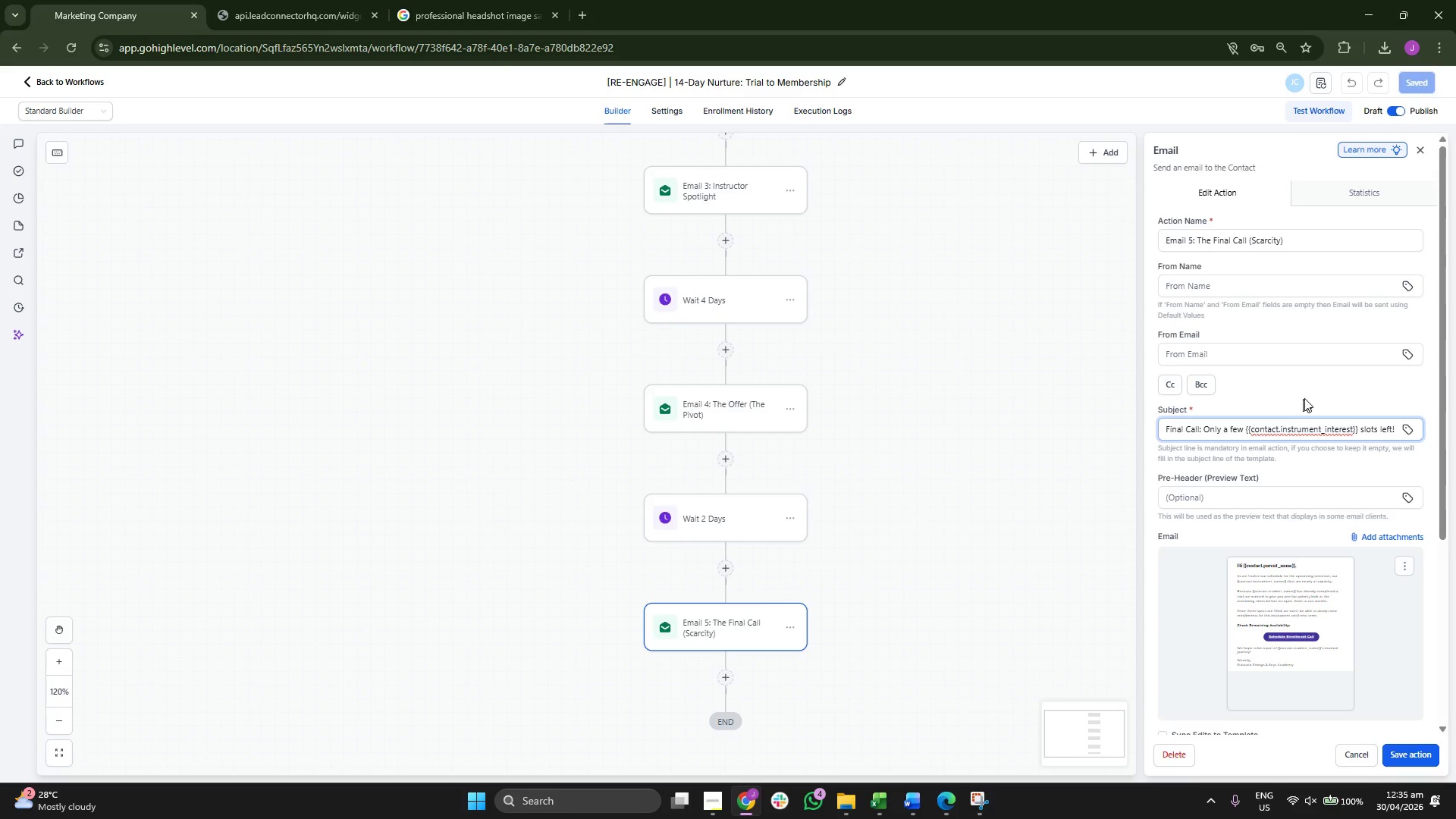 
left_click([1309, 396])
 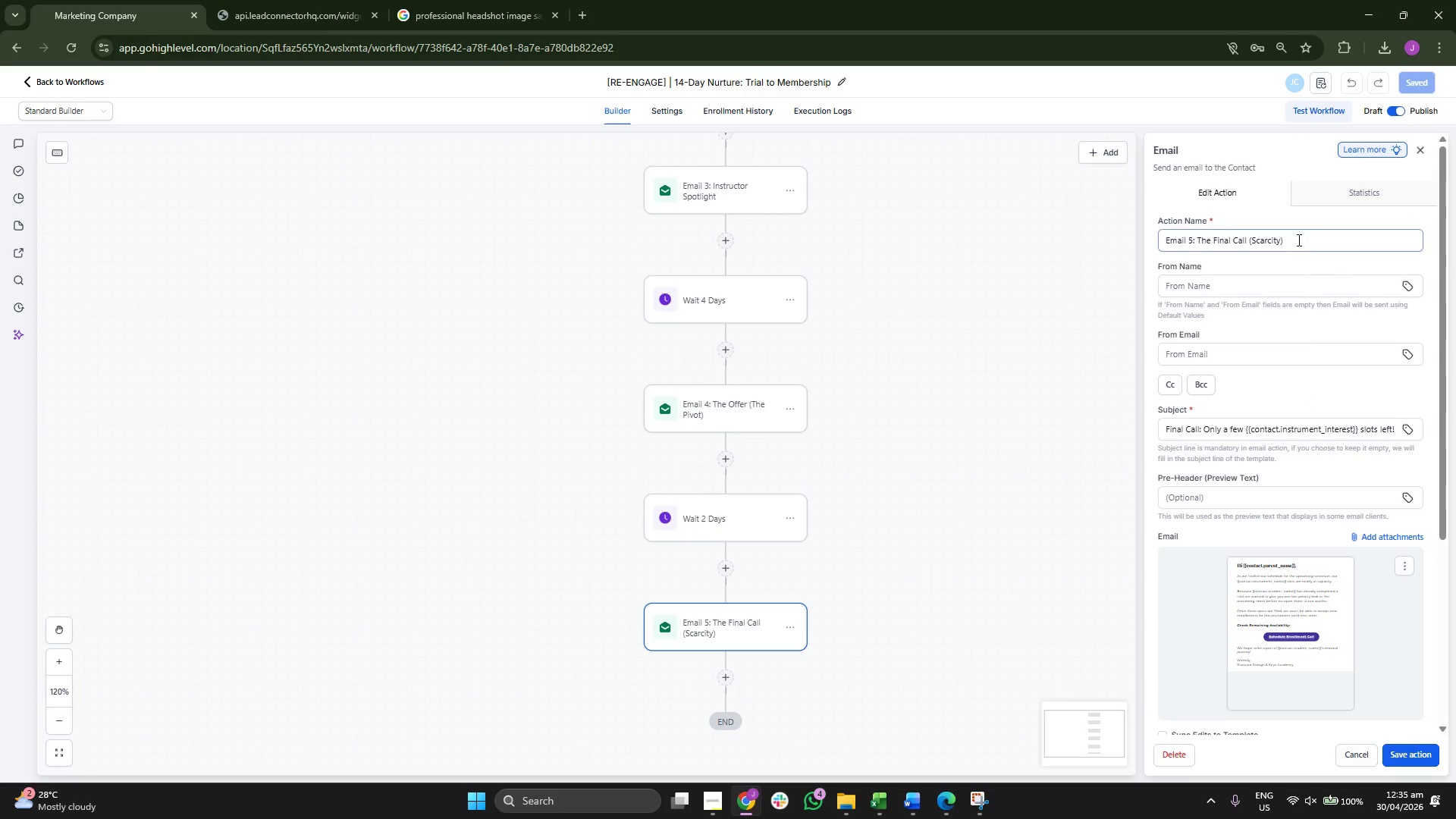 
scroll: coordinate [1304, 377], scroll_direction: none, amount: 0.0
 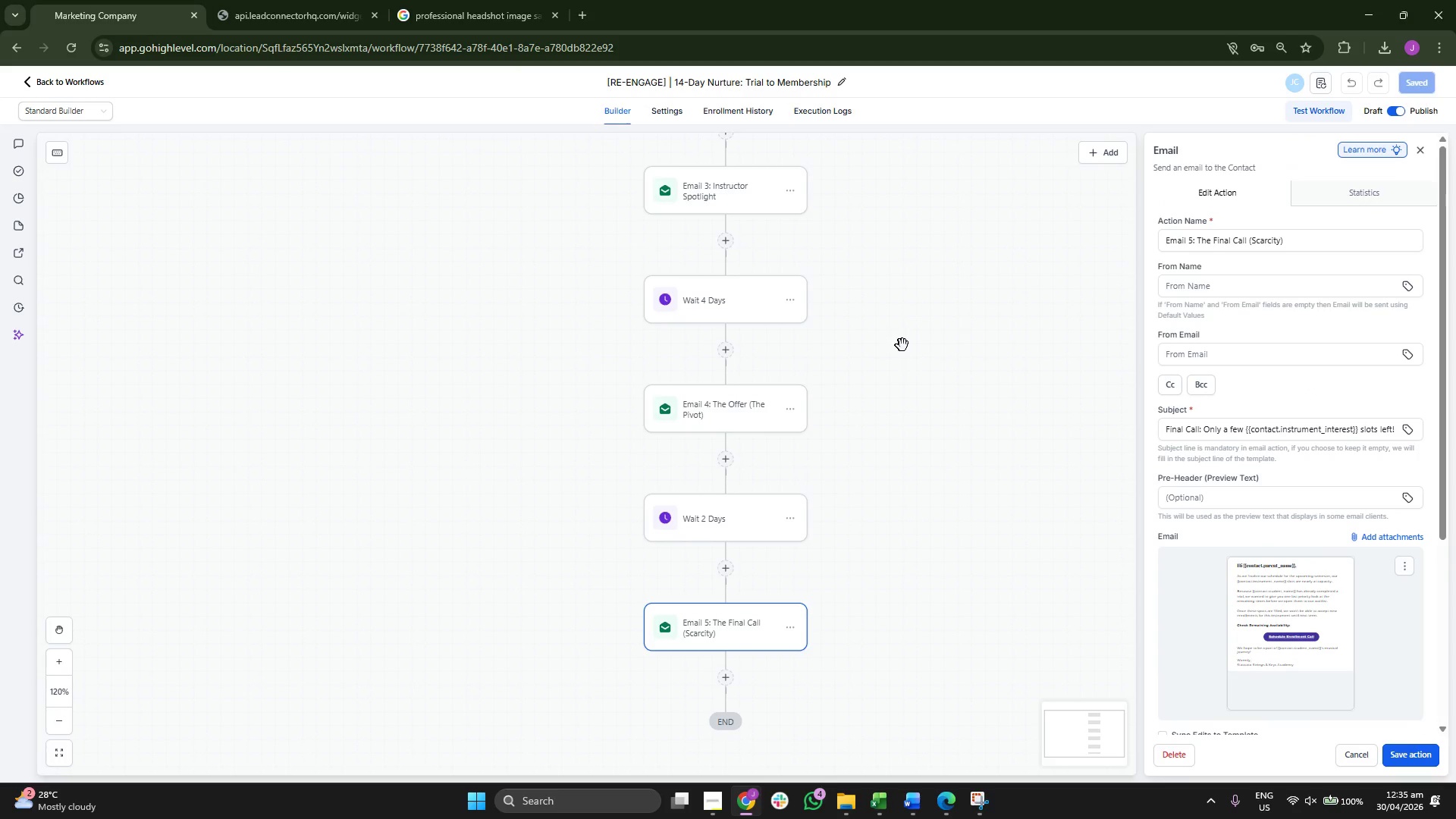 
scroll: coordinate [928, 343], scroll_direction: up, amount: 17.0
 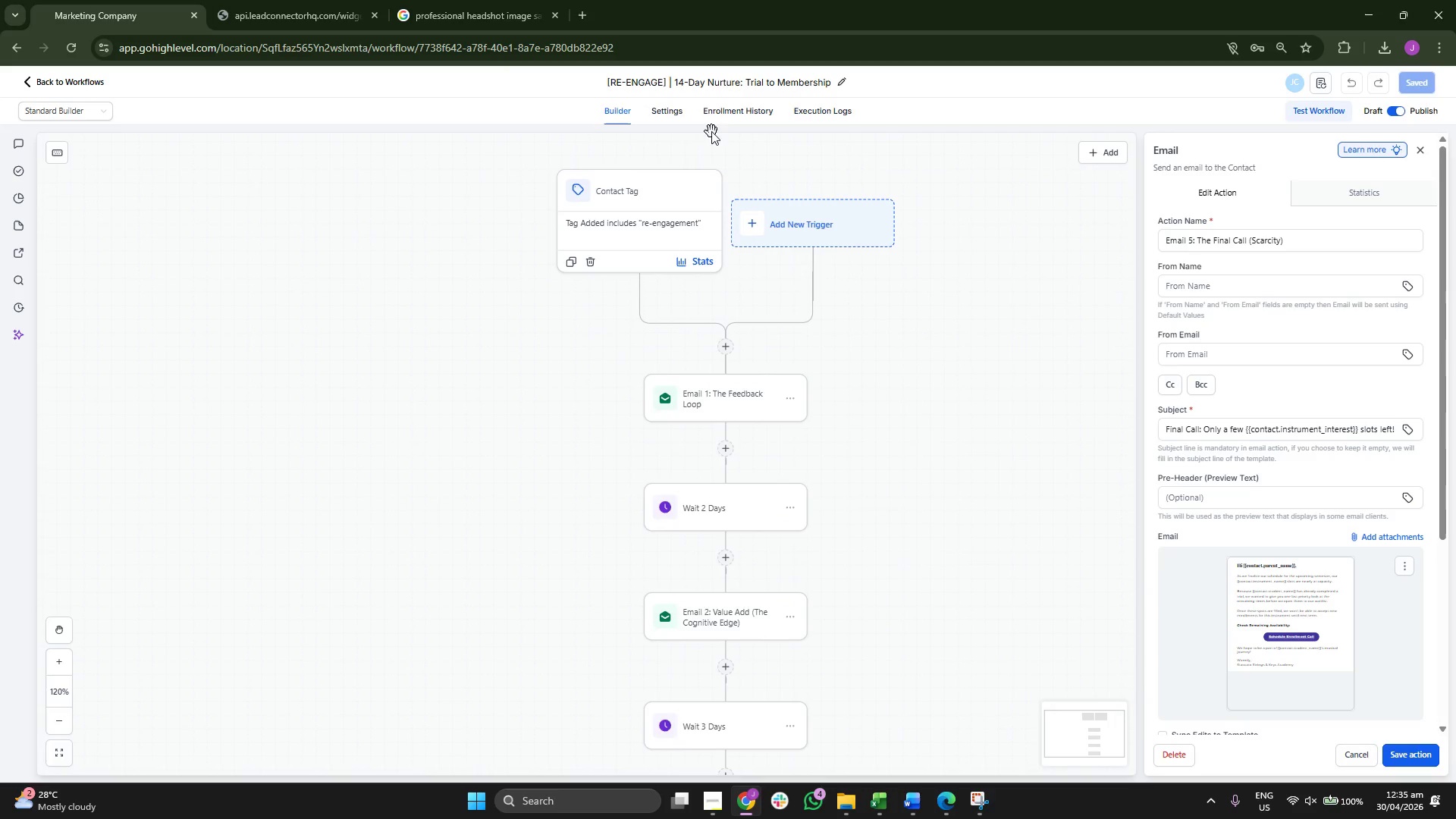 
left_click([673, 110])
 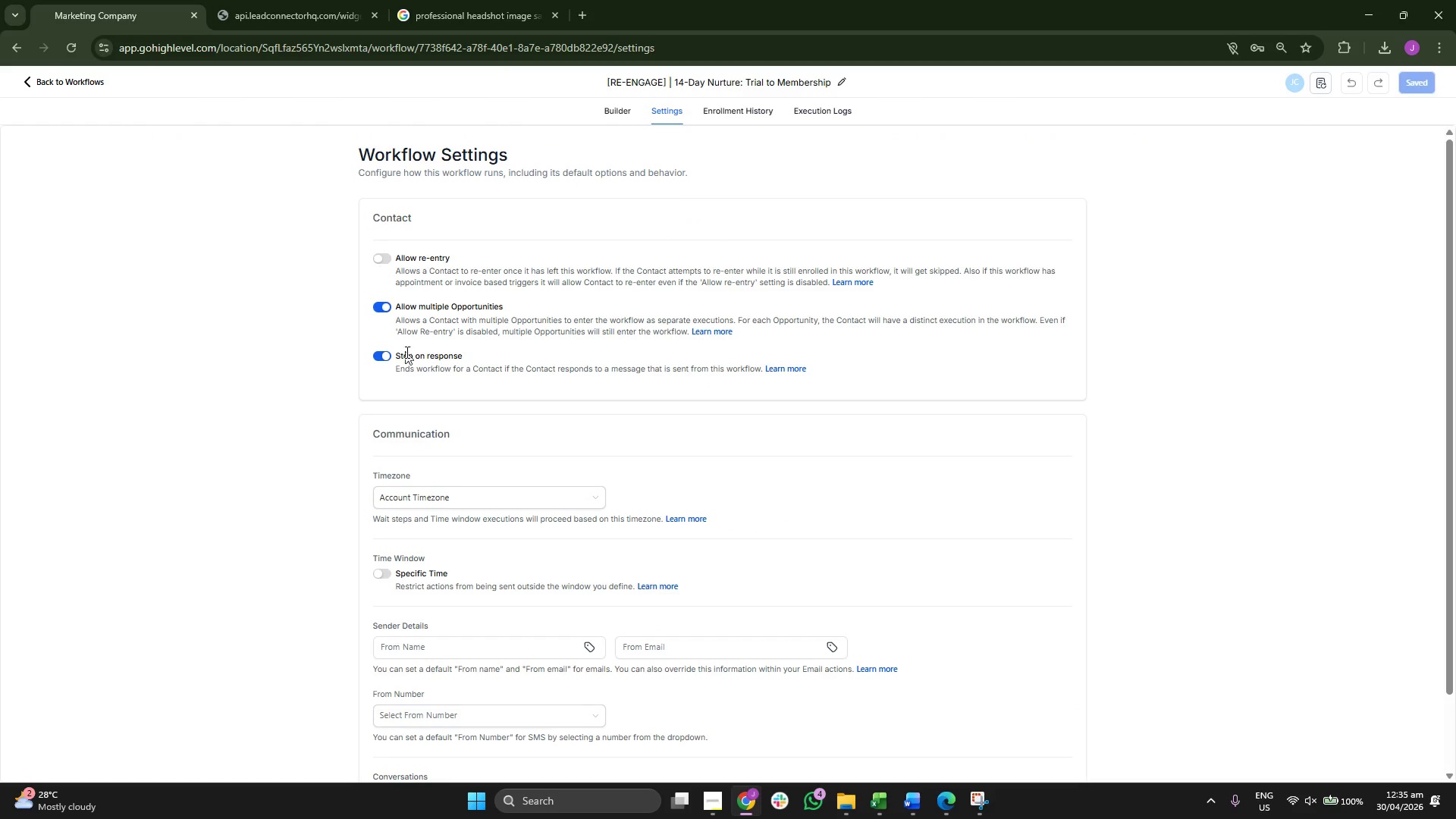 
scroll: coordinate [453, 320], scroll_direction: down, amount: 2.0
 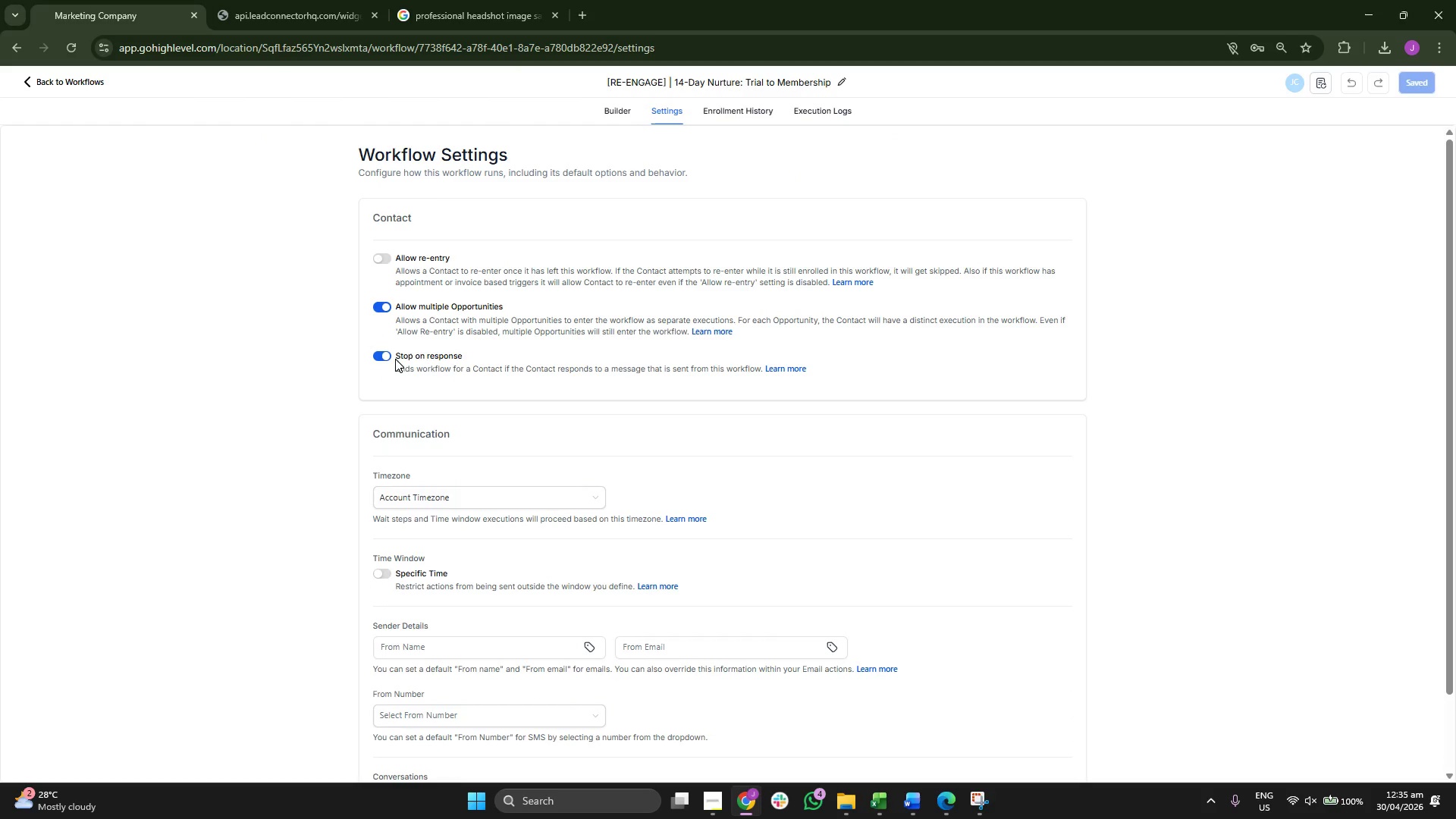 
left_click([384, 356])
 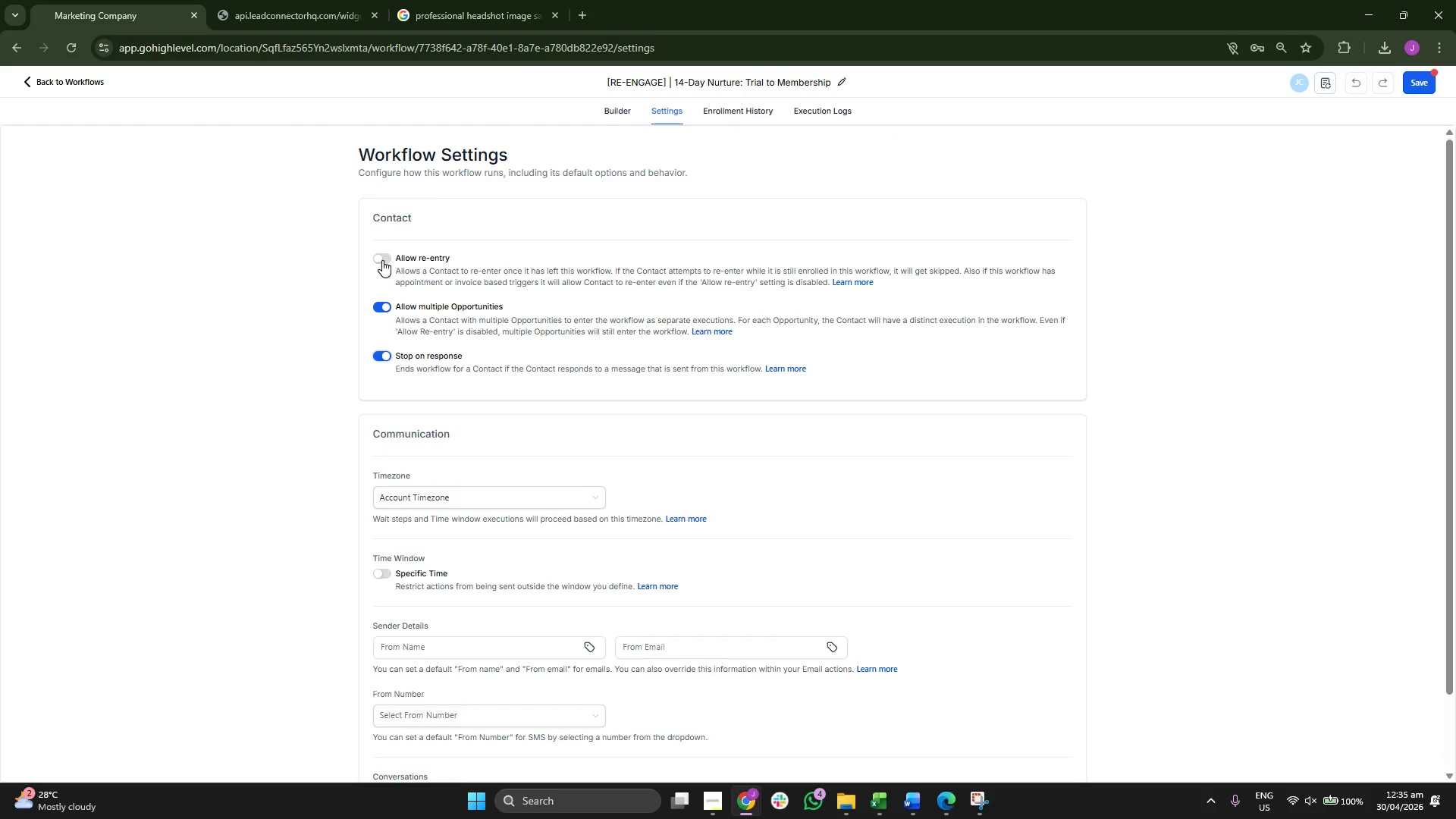 
double_click([382, 259])
 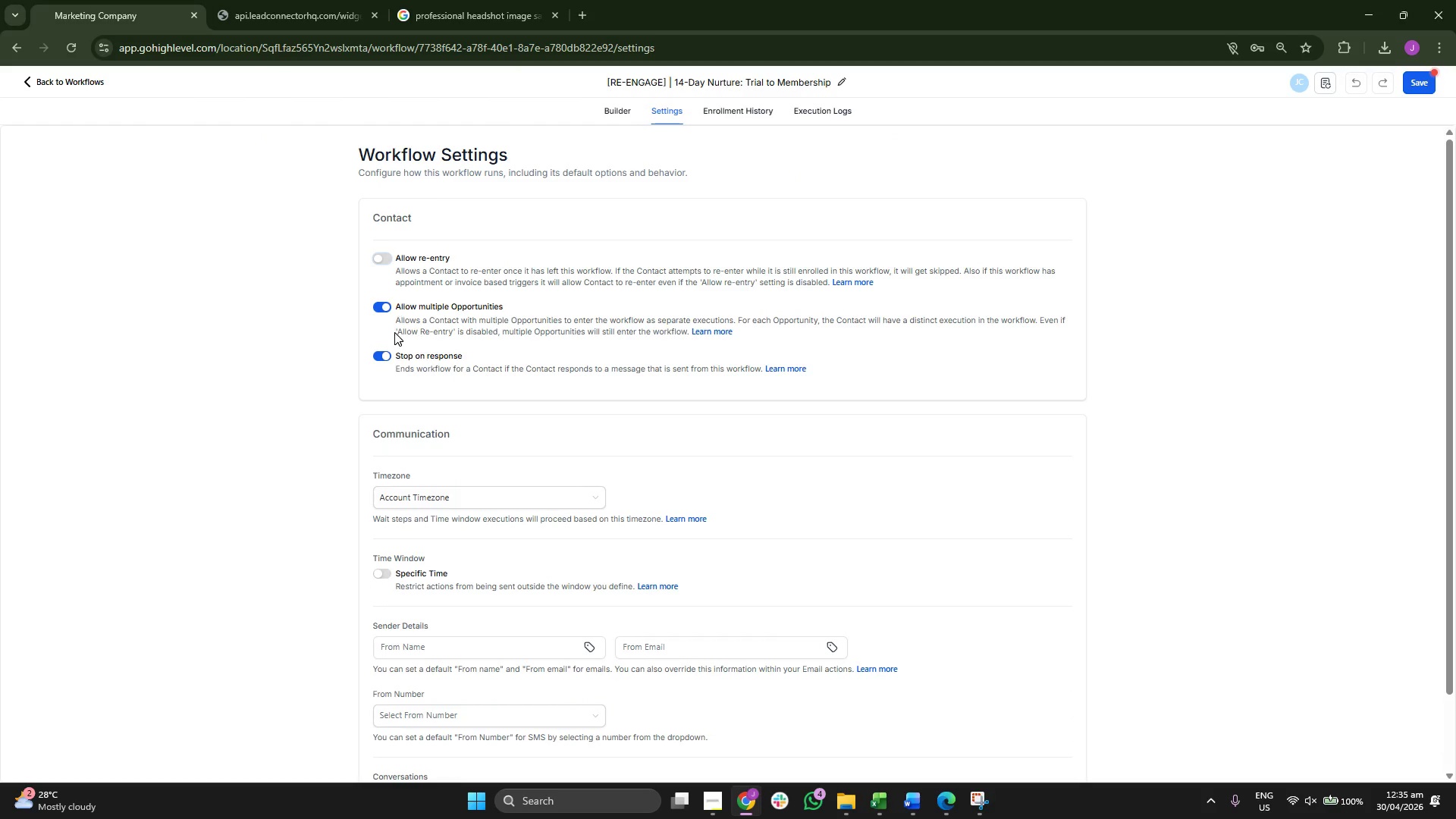 
left_click([387, 356])
 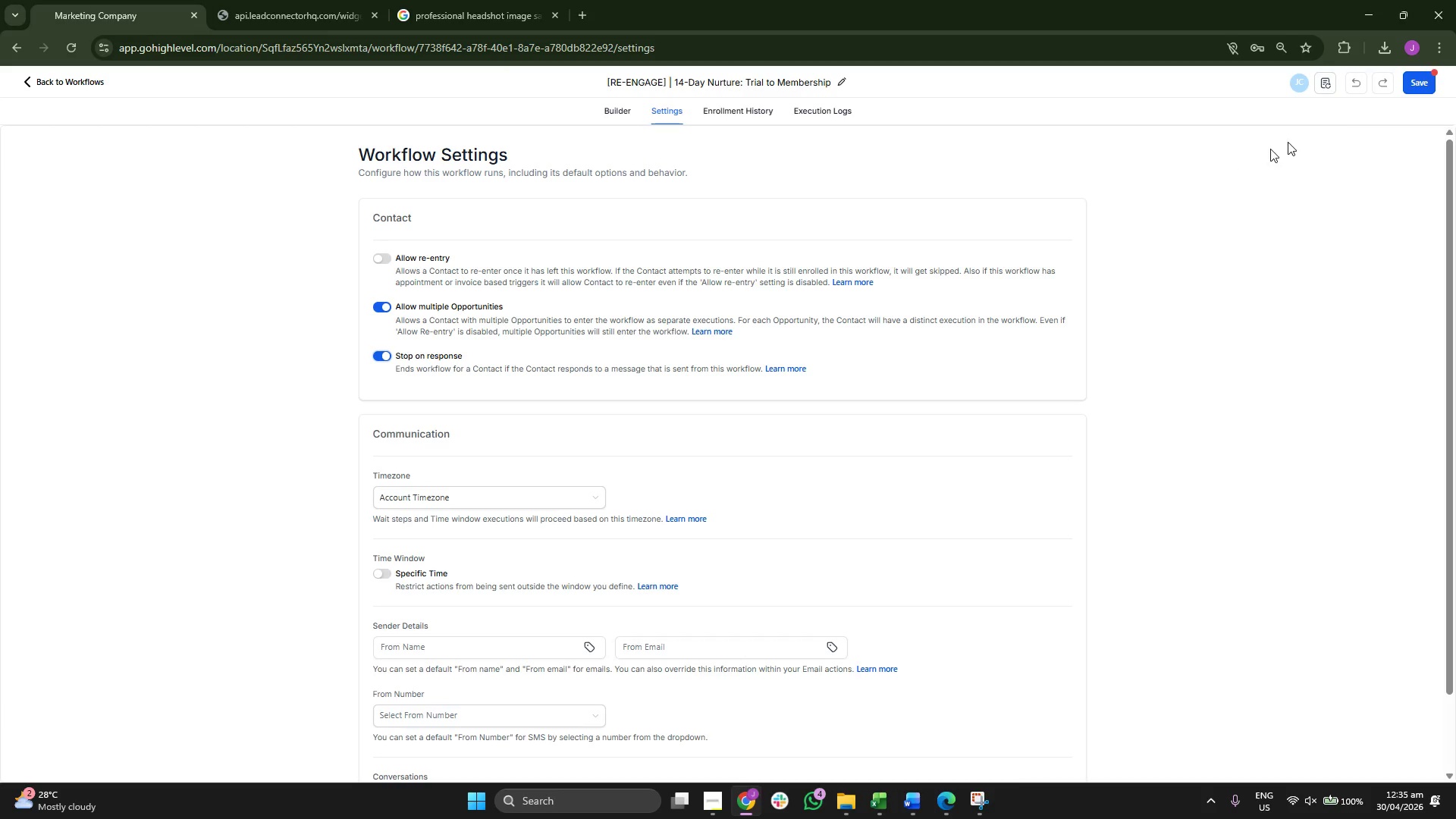 
left_click([1410, 84])
 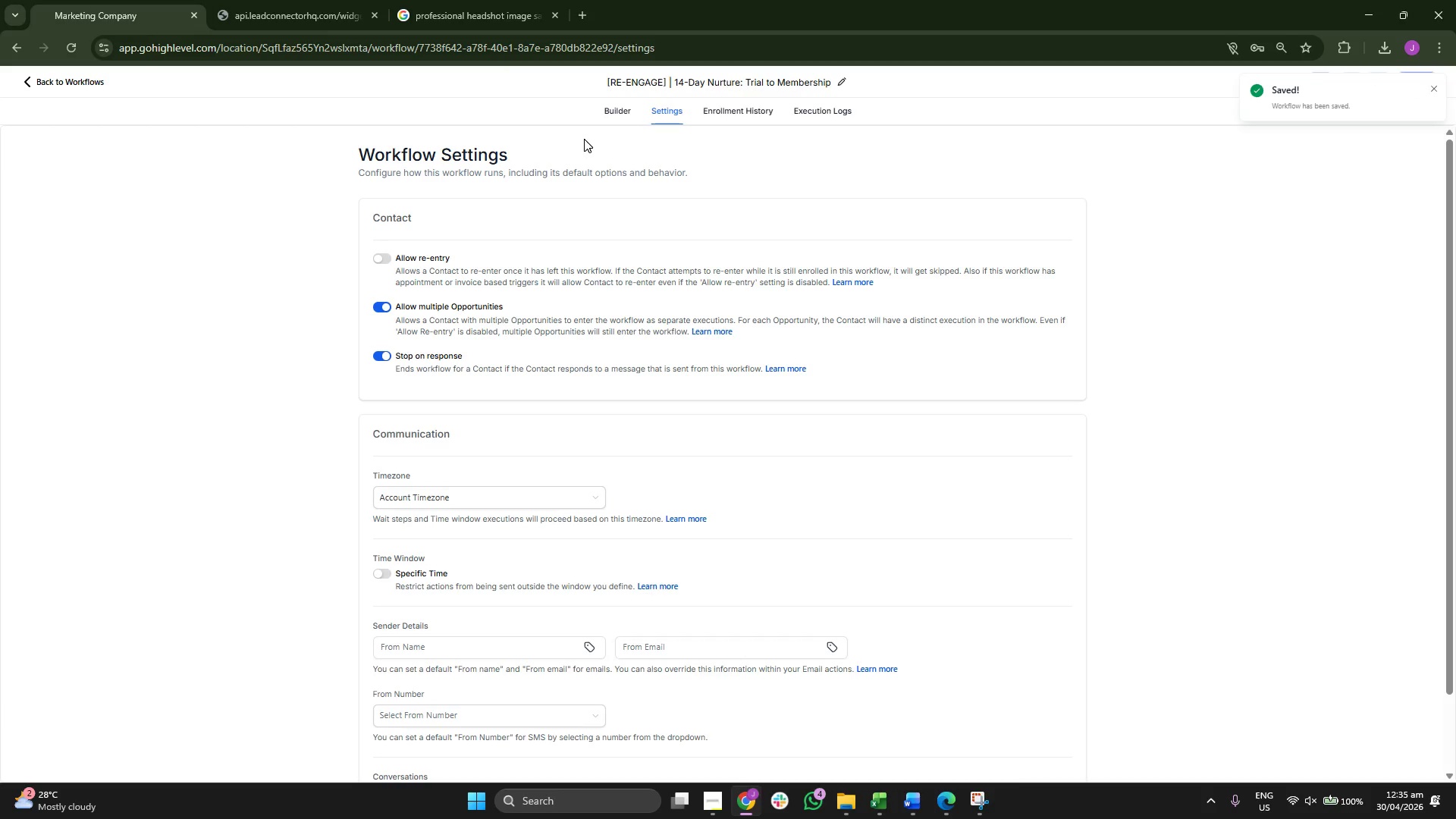 
left_click([611, 109])
 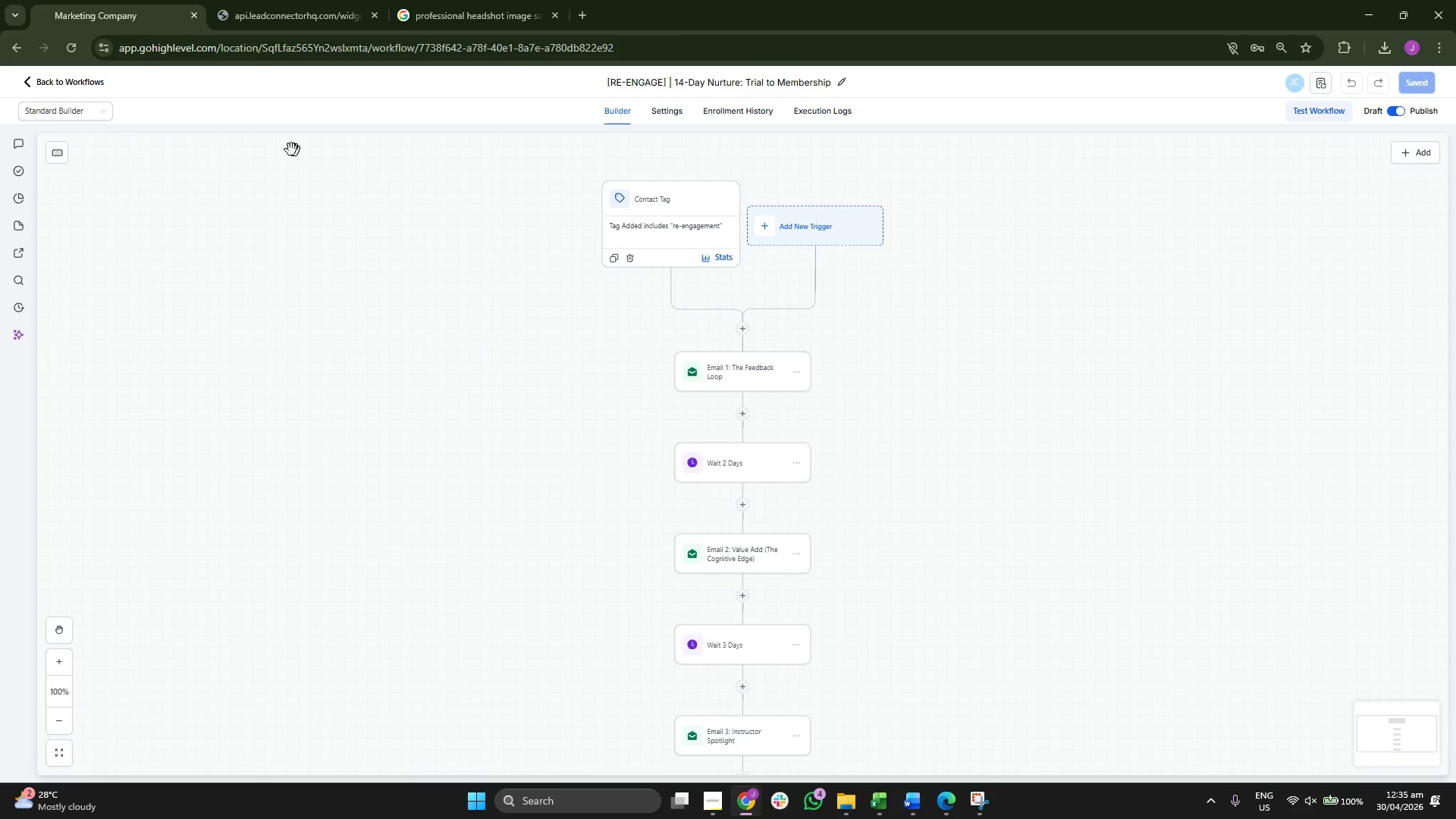 
left_click([74, 83])
 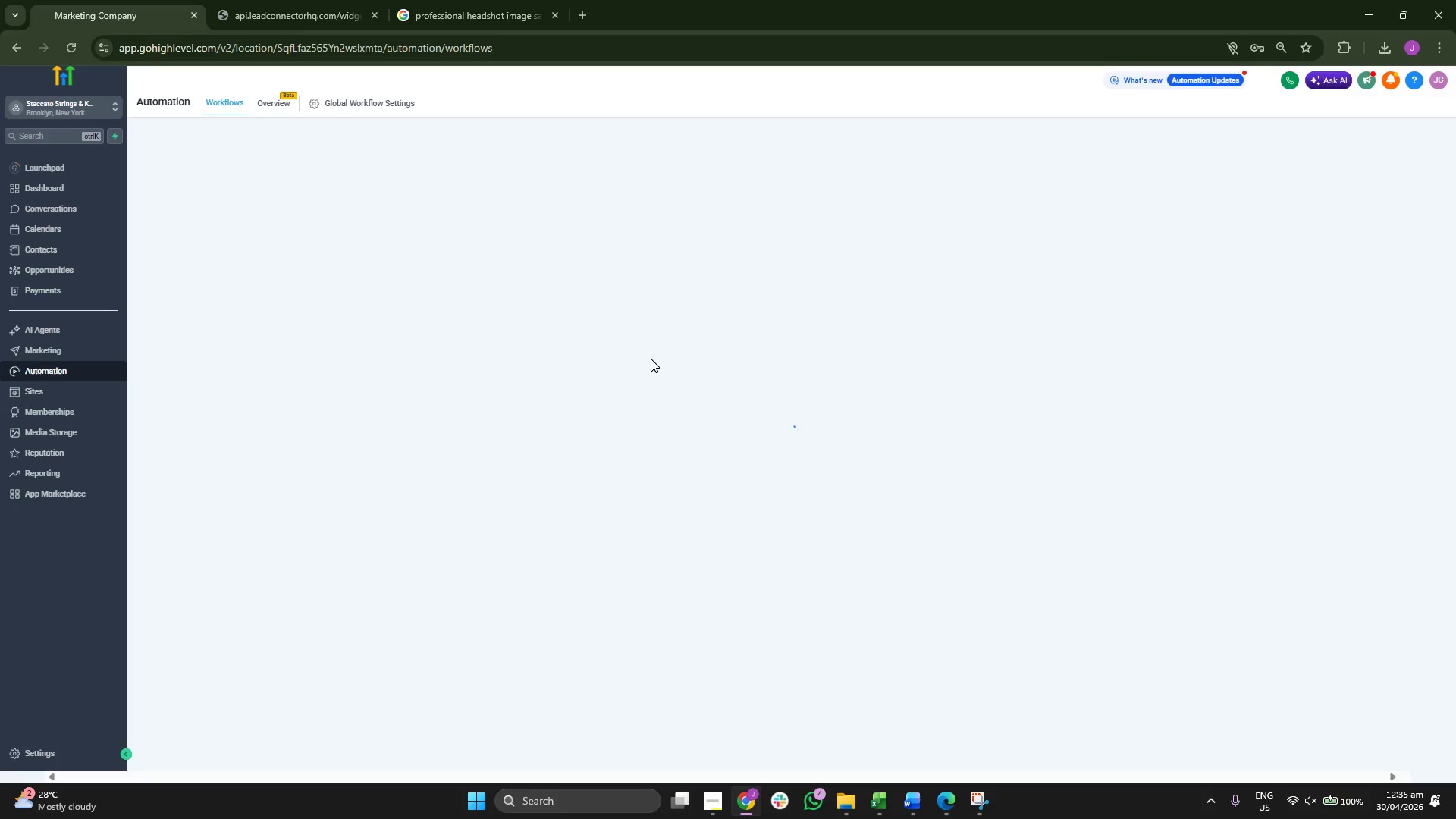 
wait(10.53)
 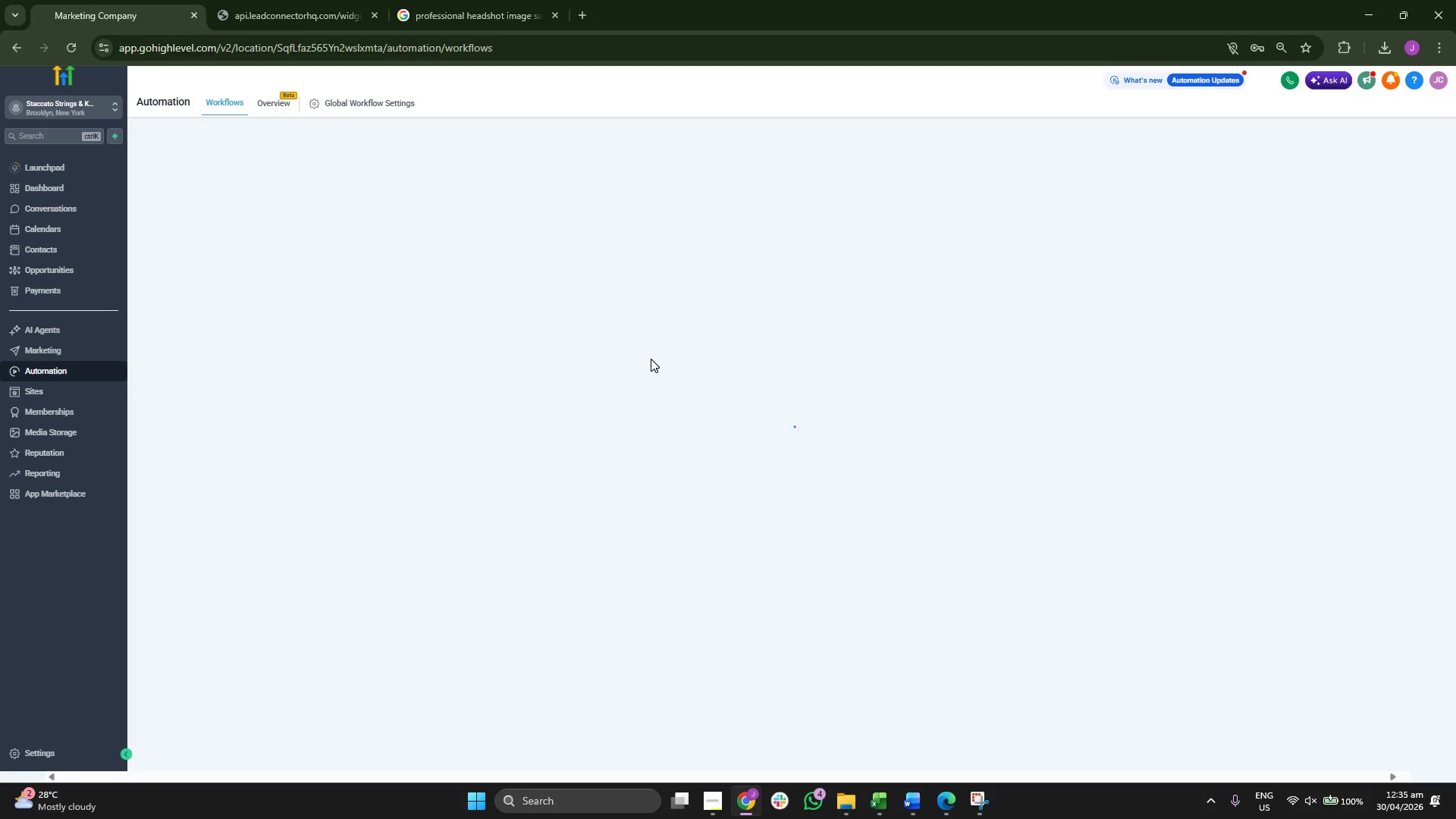 
left_click([643, 28])
 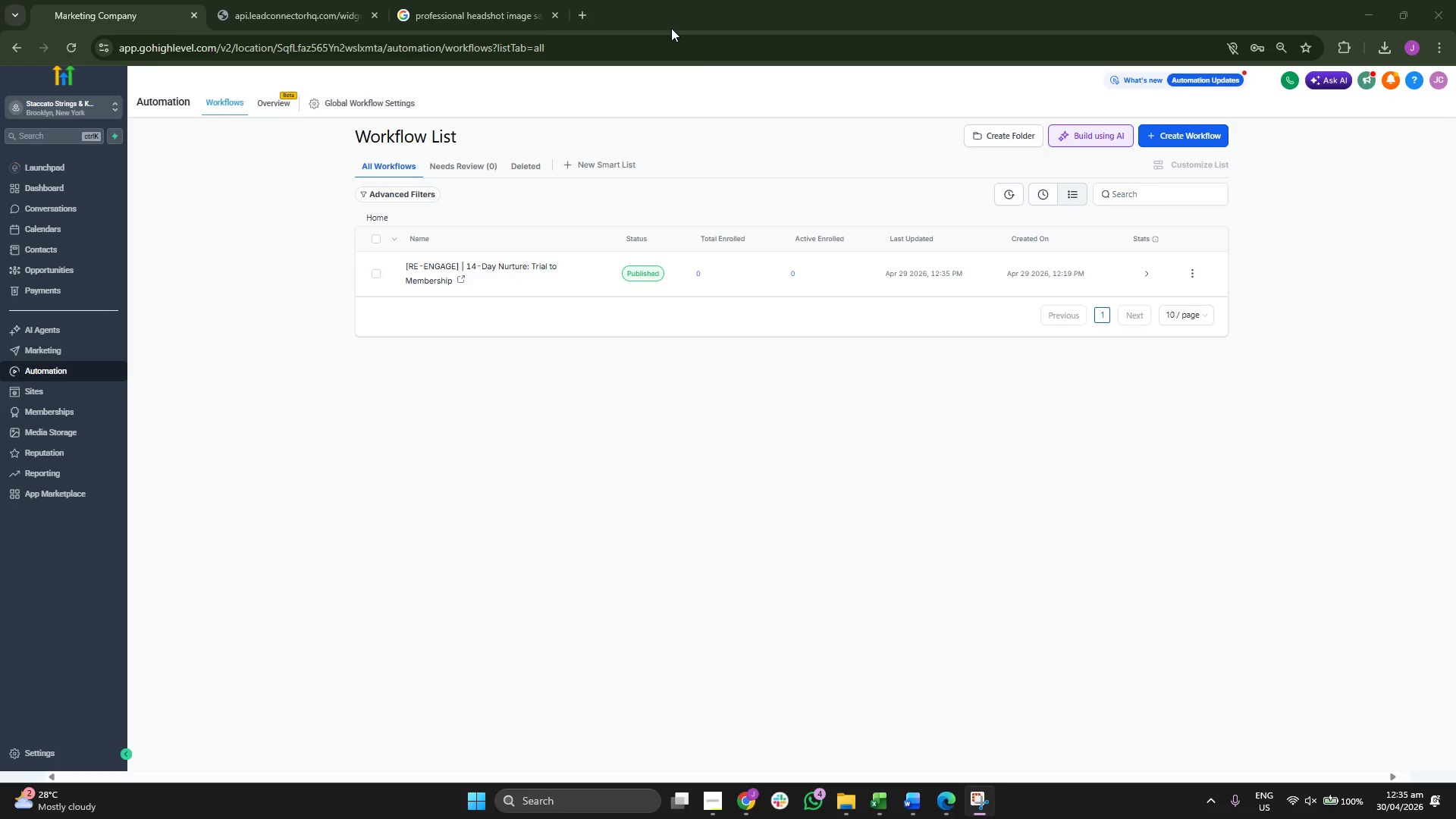 
left_click([671, 28])
 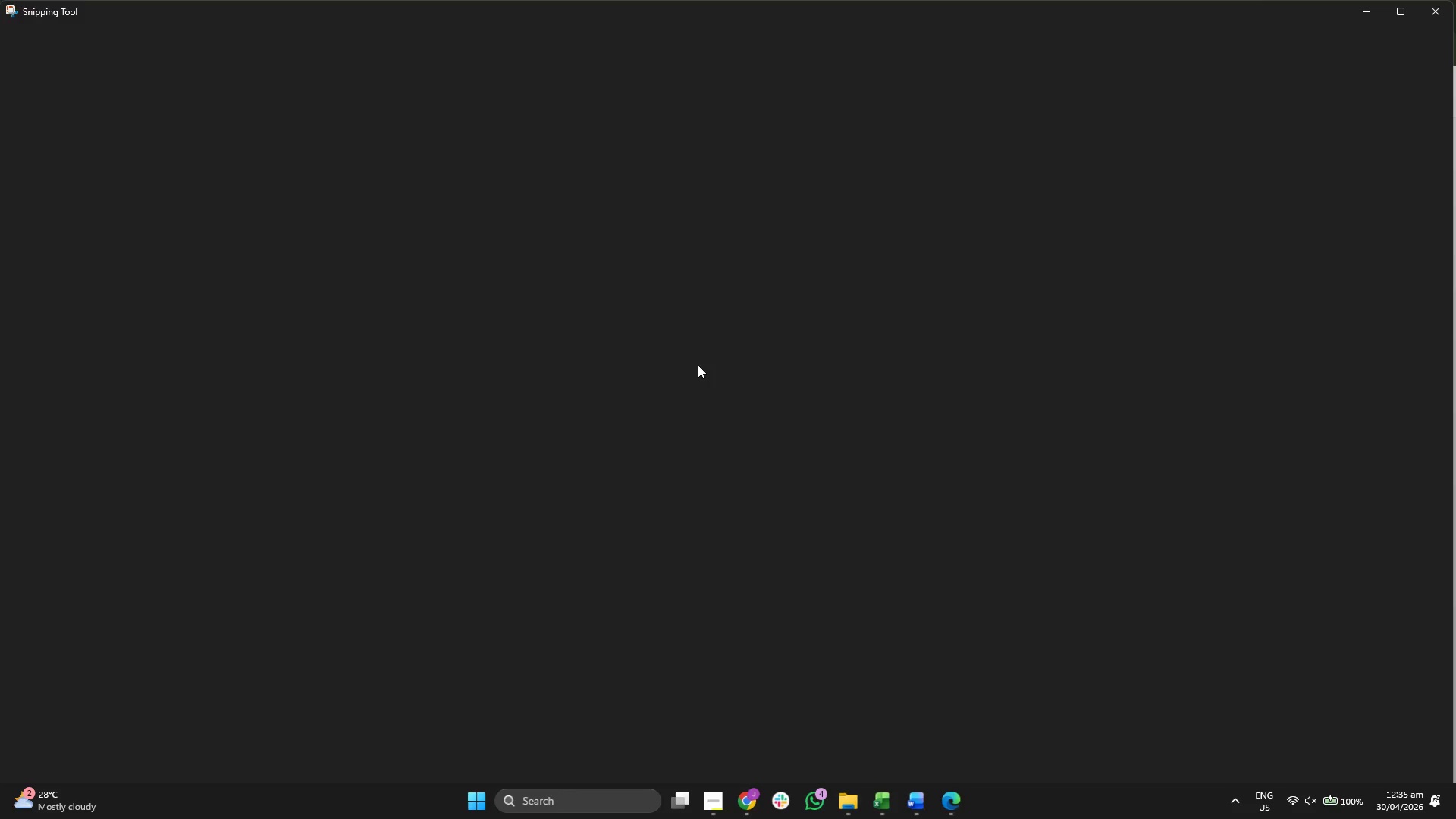 
left_click_drag(start_coordinate=[171, 14], to_coordinate=[231, 114])
 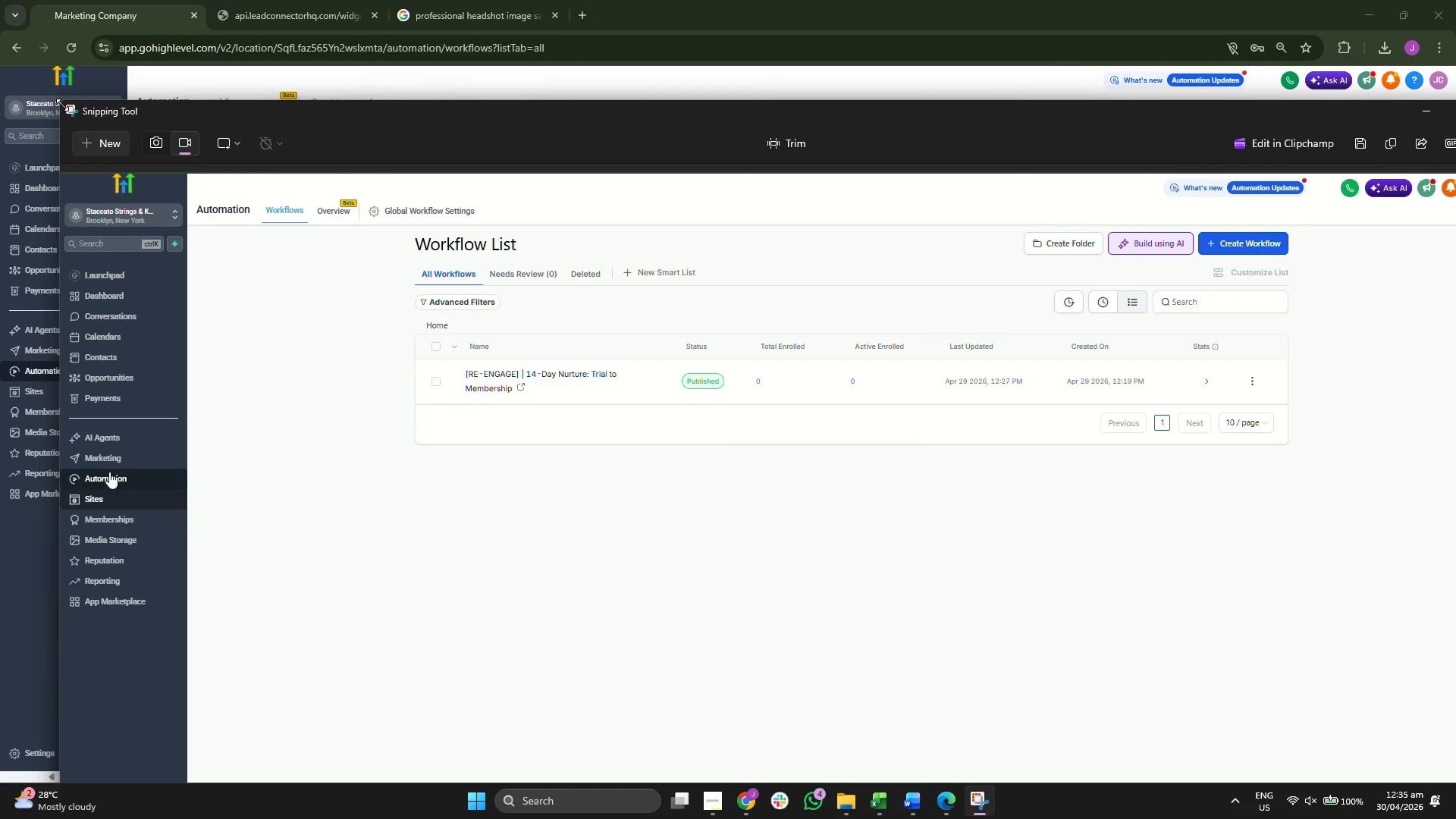 
left_click_drag(start_coordinate=[62, 105], to_coordinate=[665, 310])
 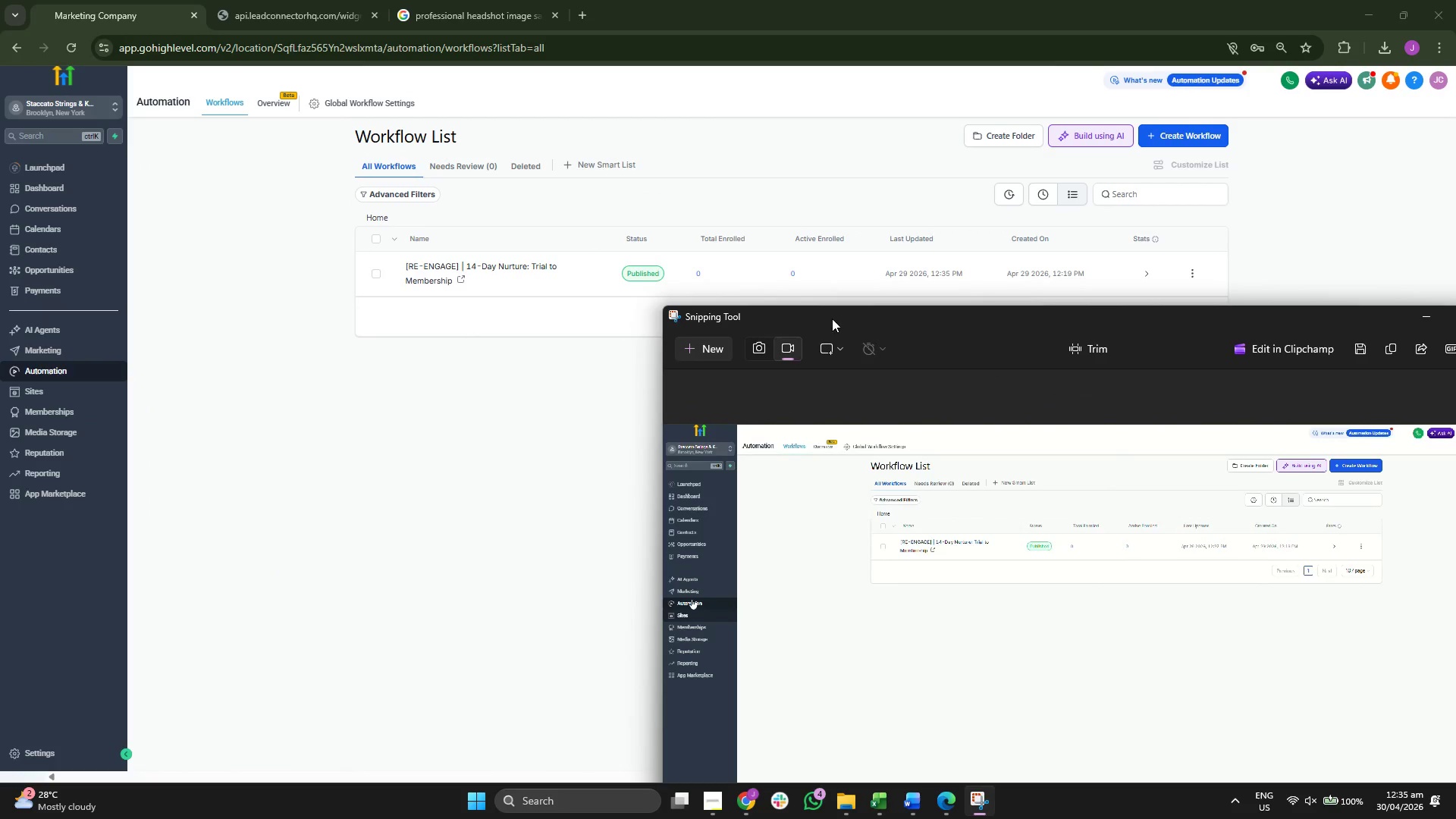 
left_click_drag(start_coordinate=[849, 315], to_coordinate=[441, 154])
 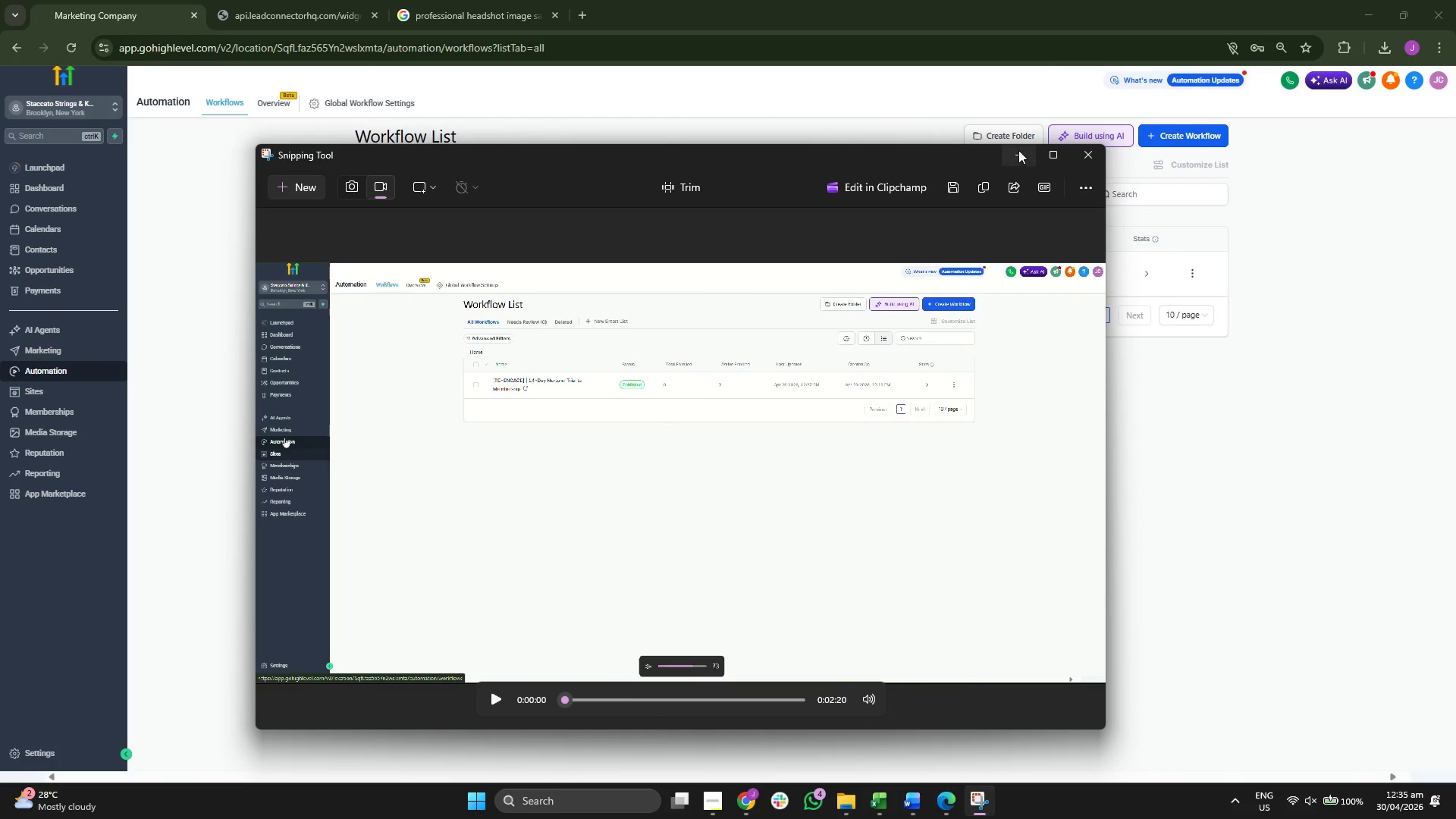 
left_click([1018, 150])